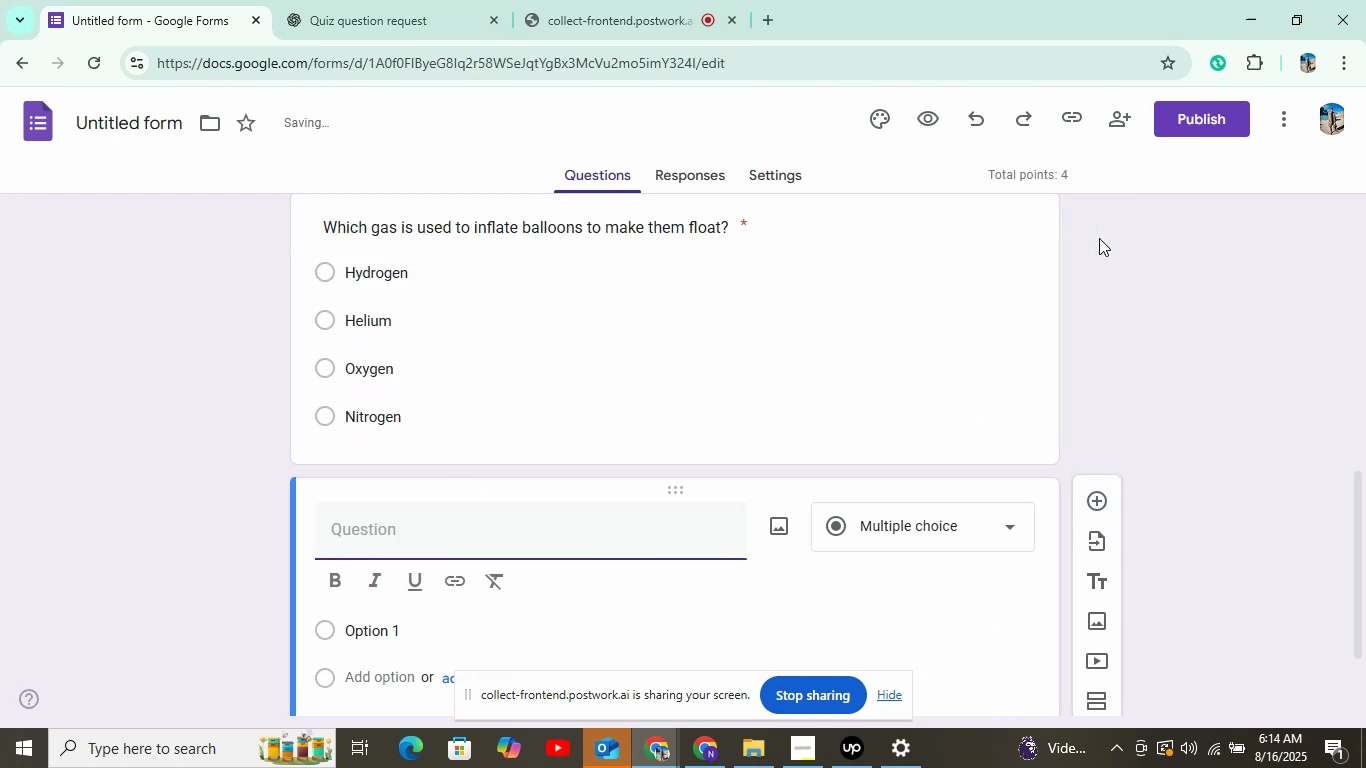 
left_click([443, 19])
 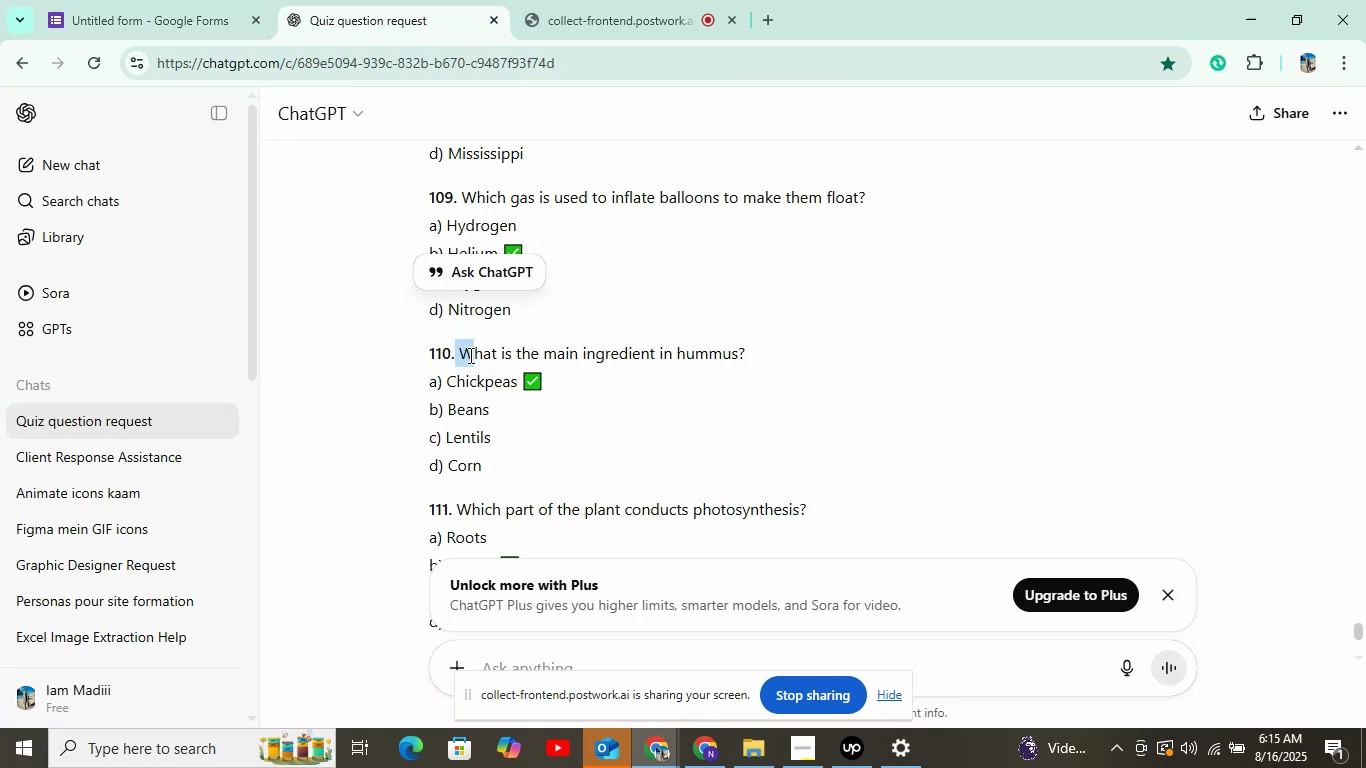 
right_click([689, 359])
 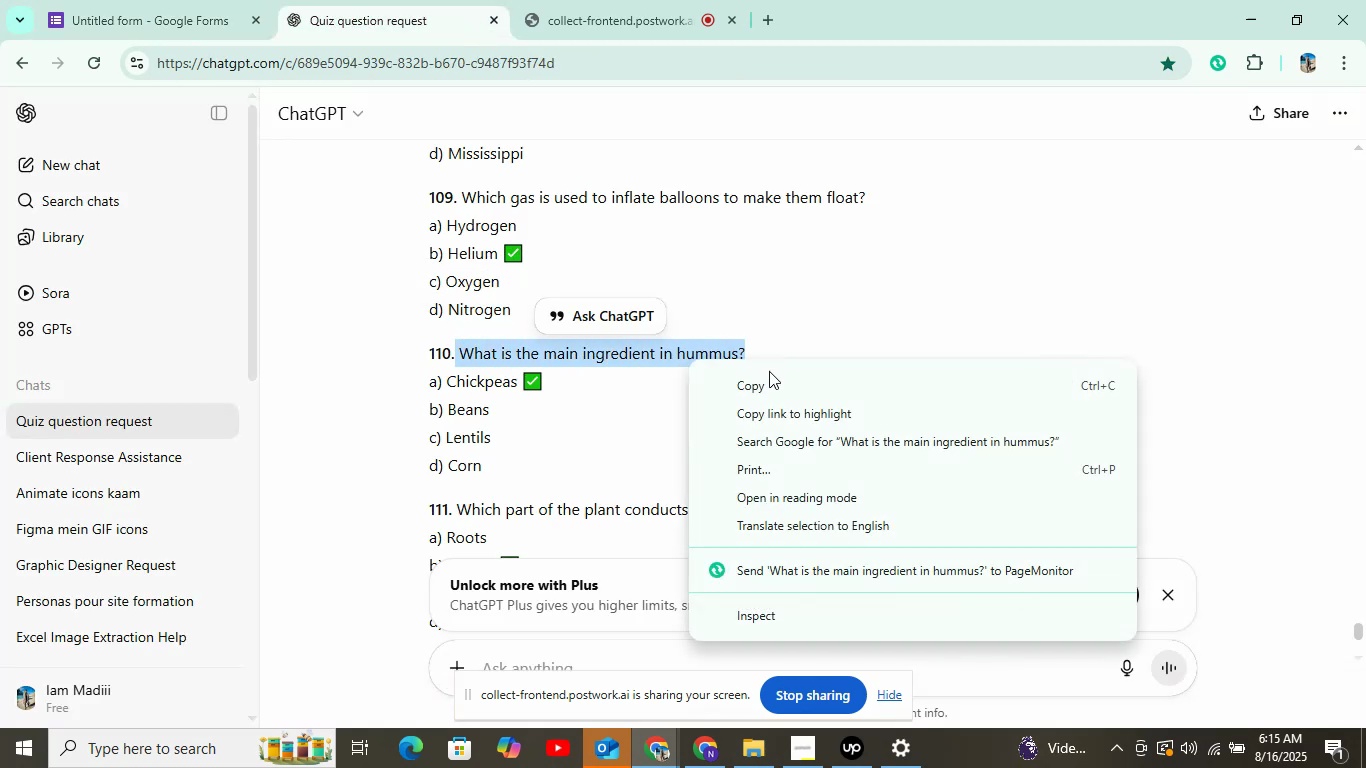 
left_click([766, 383])
 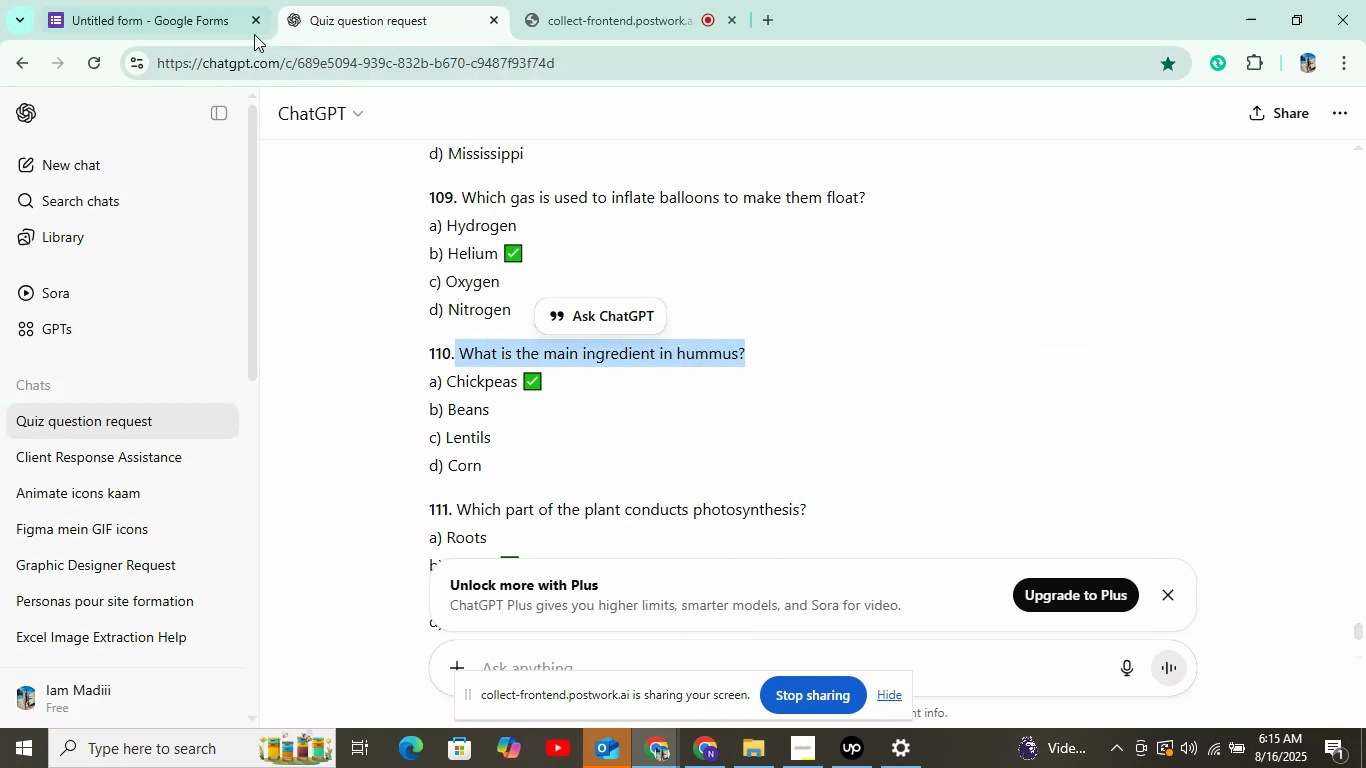 
left_click([201, 23])
 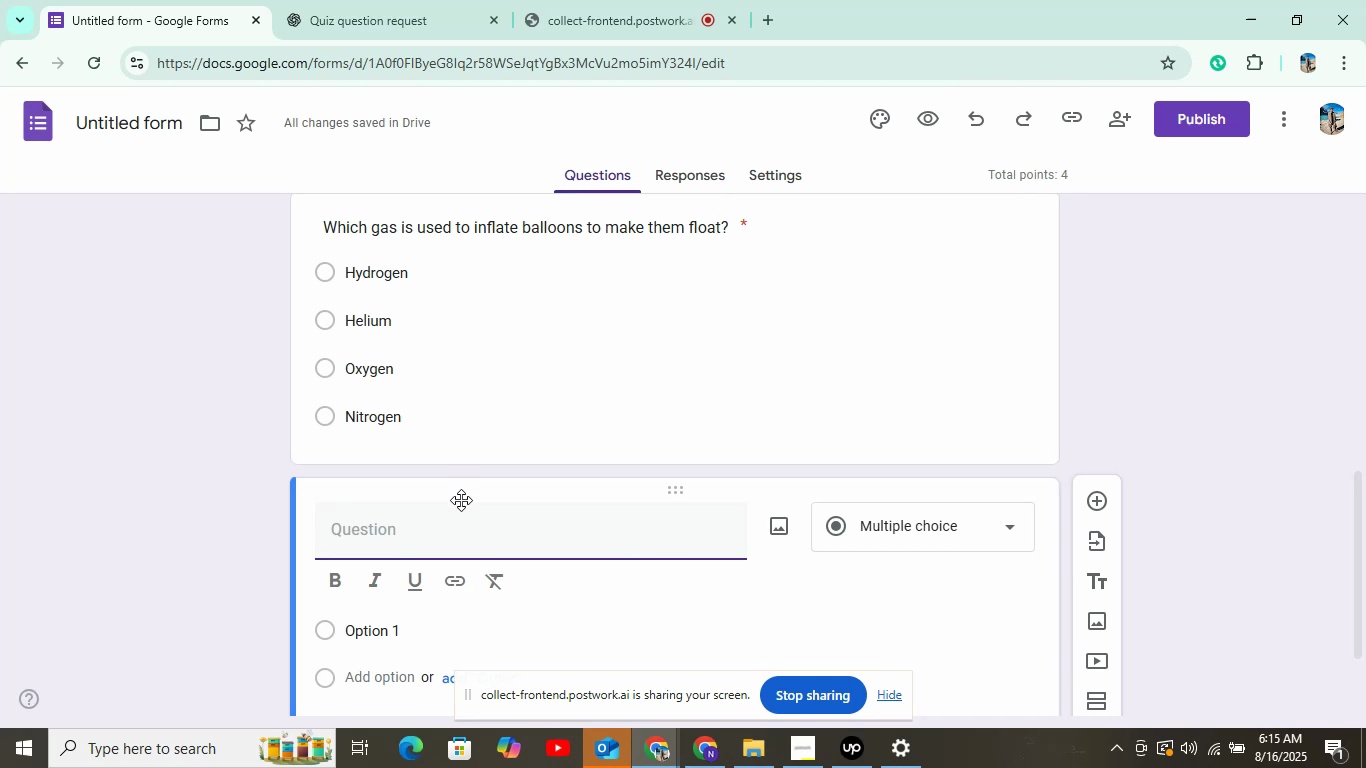 
right_click([458, 535])
 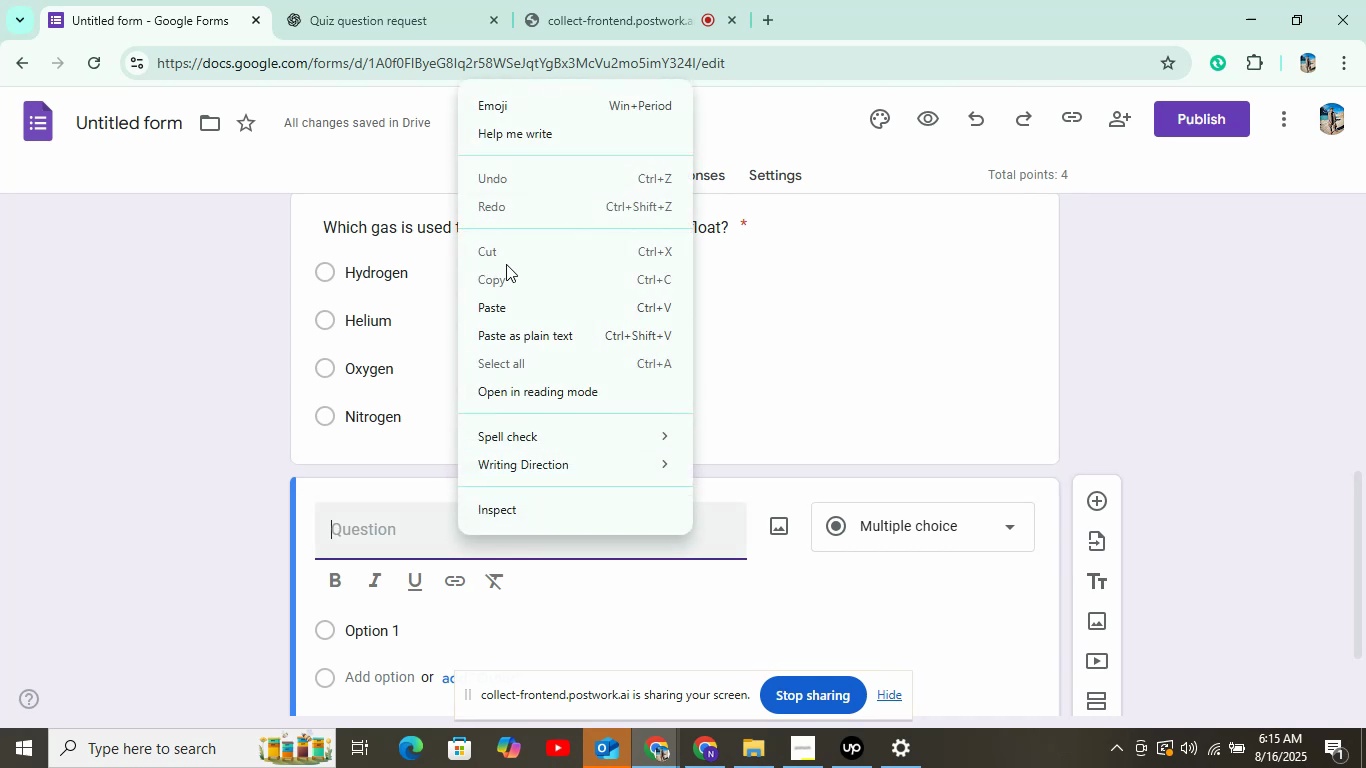 
left_click([503, 309])
 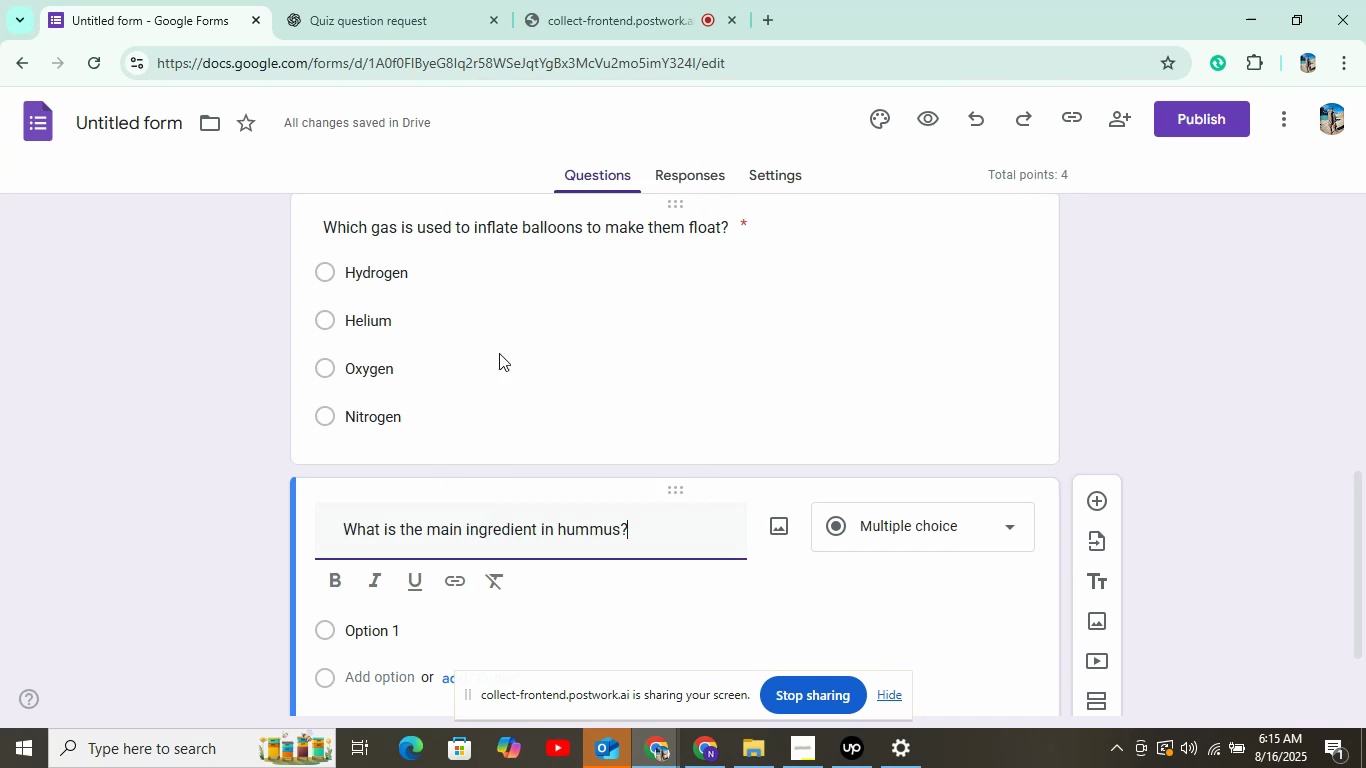 
scroll: coordinate [476, 469], scroll_direction: down, amount: 3.0
 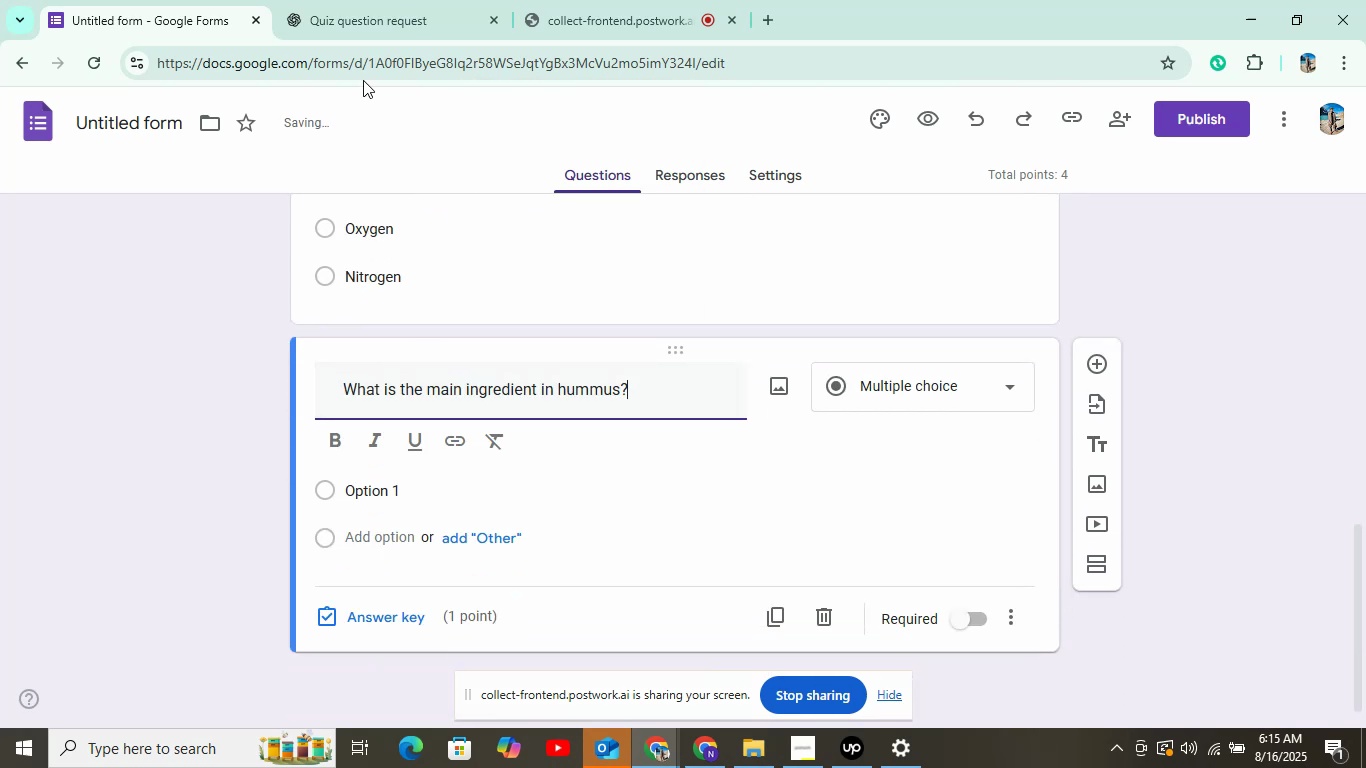 
left_click([371, 22])
 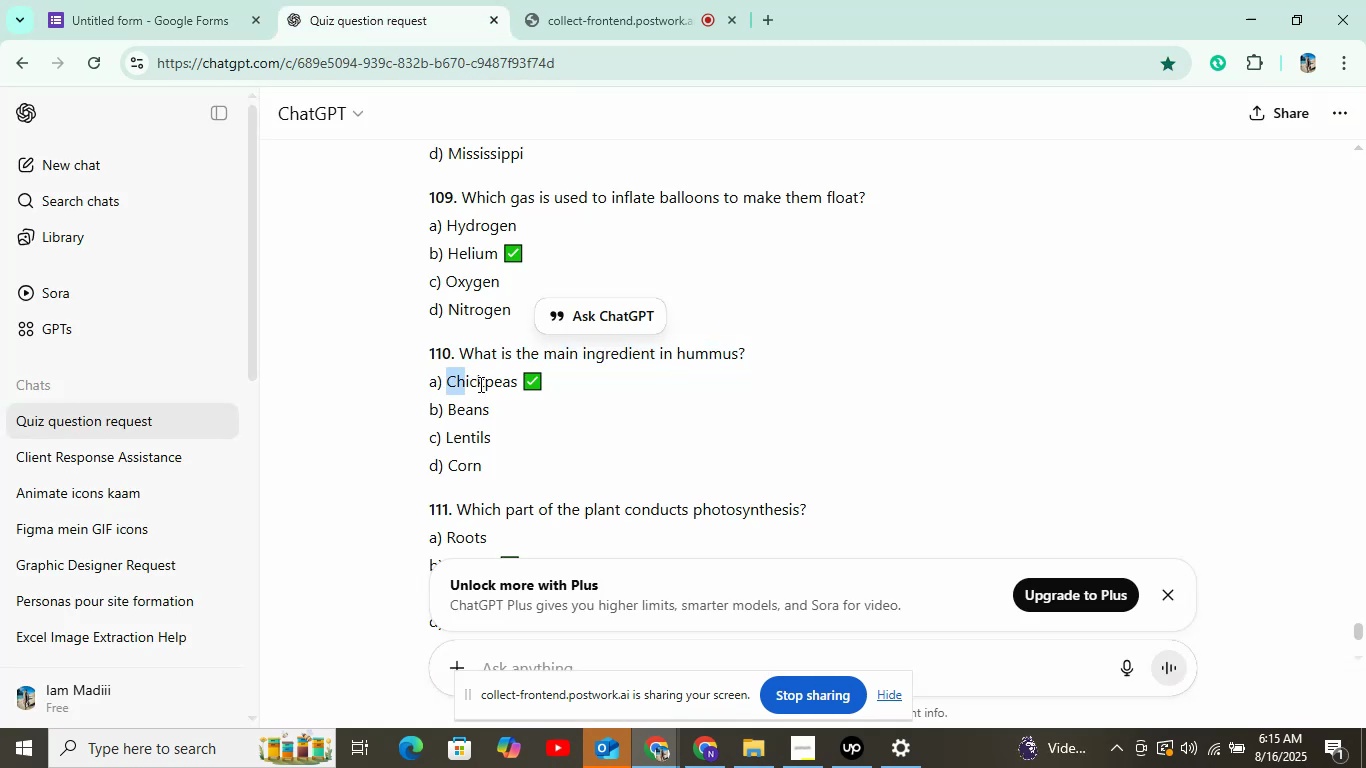 
right_click([502, 383])
 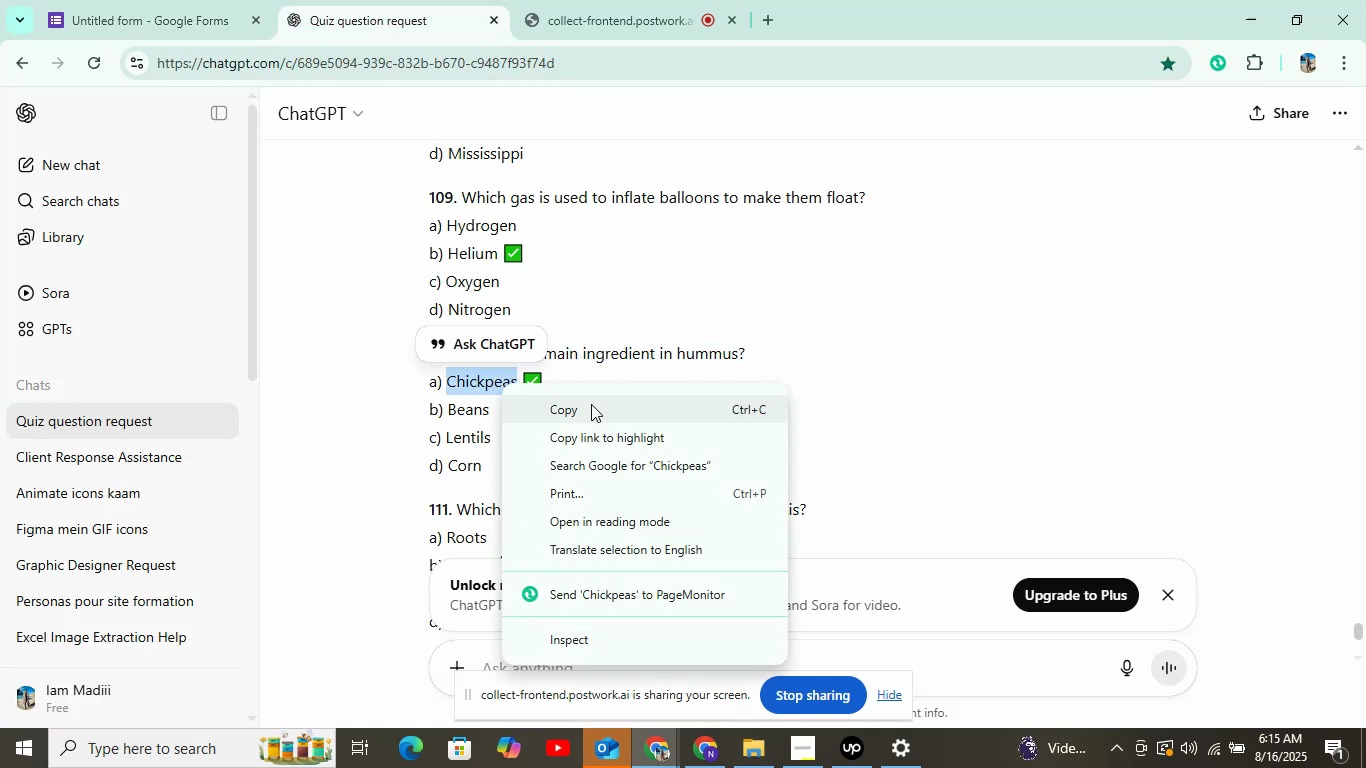 
left_click([591, 412])
 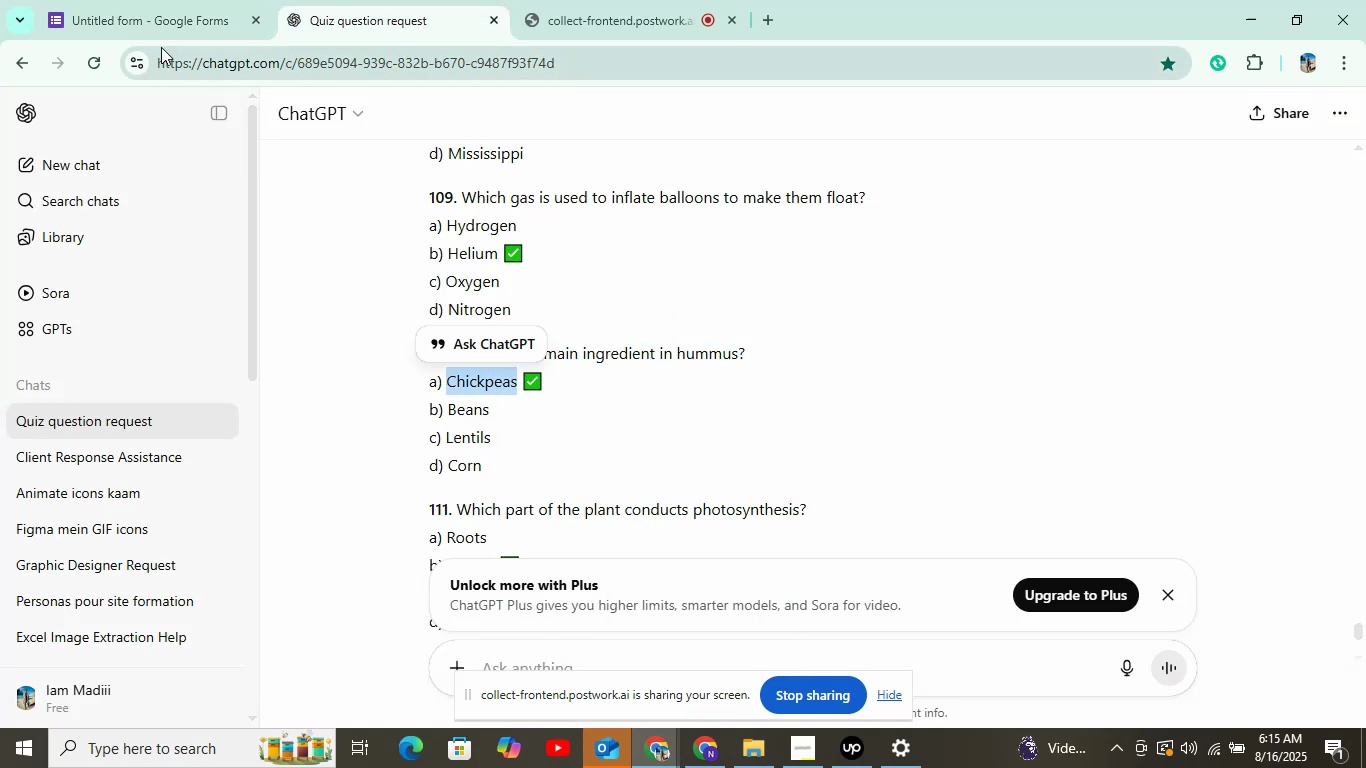 
left_click([155, 26])
 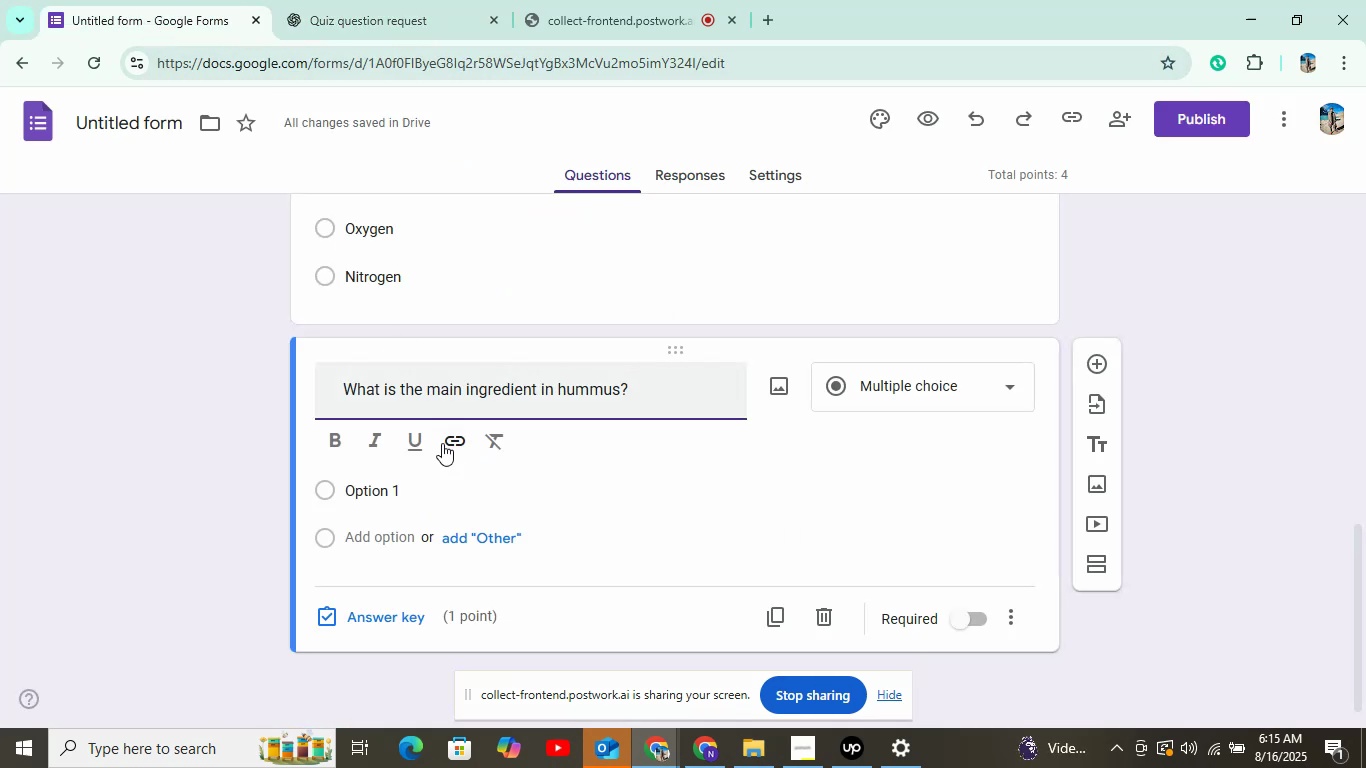 
left_click([417, 496])
 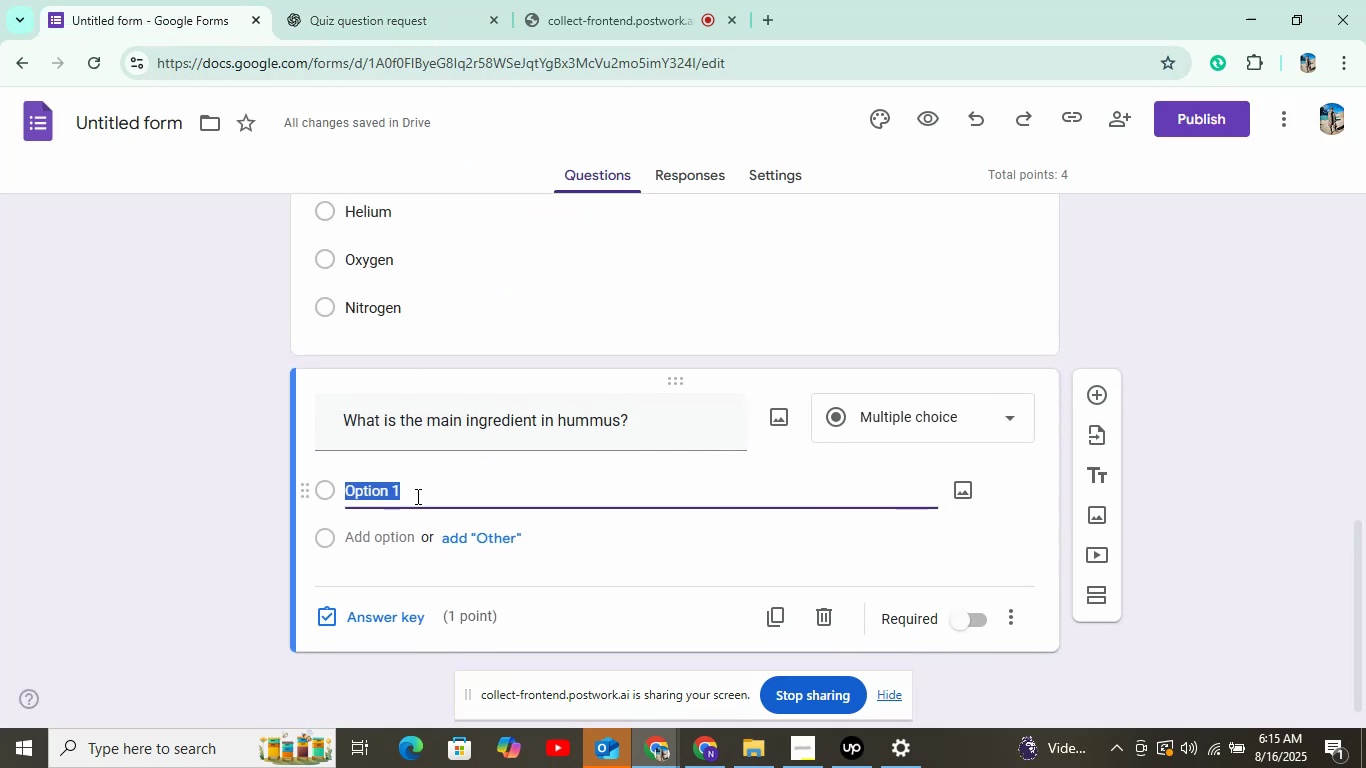 
right_click([421, 494])
 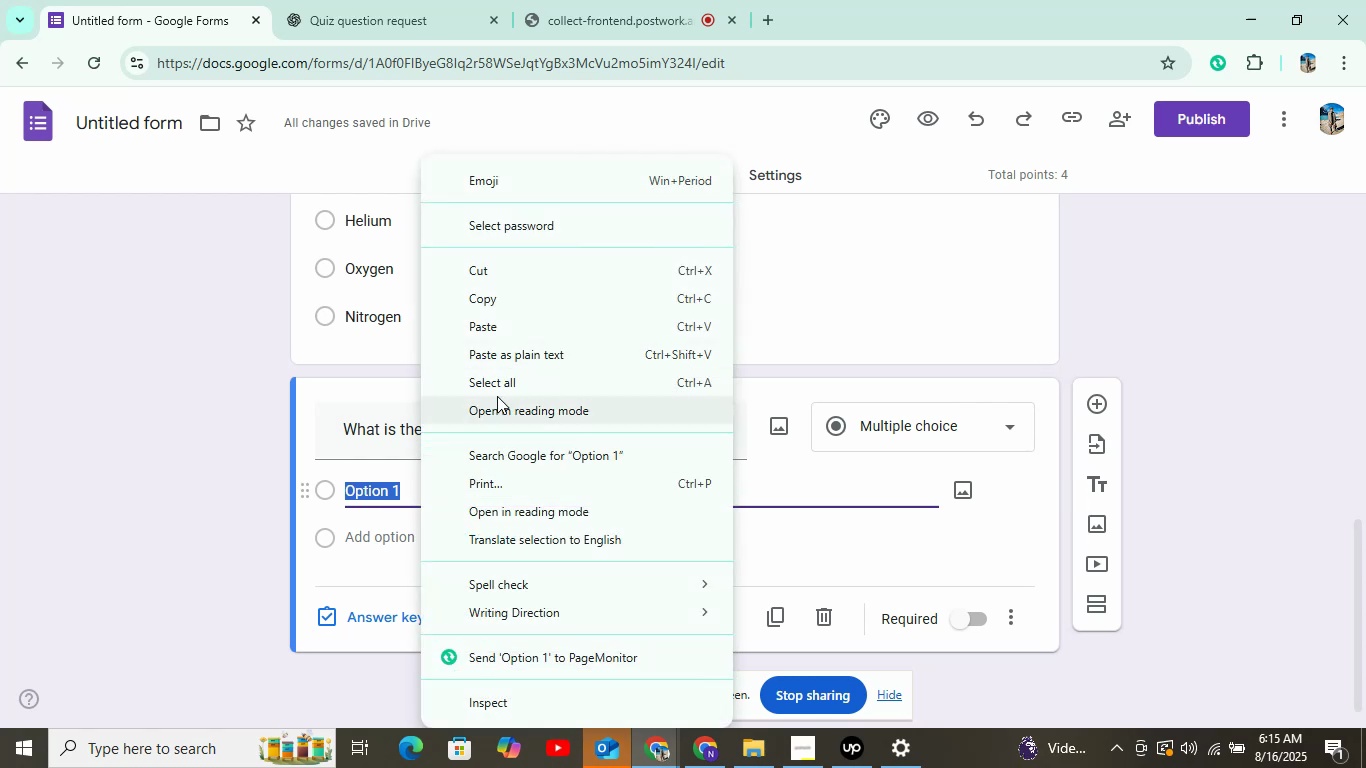 
left_click([489, 327])
 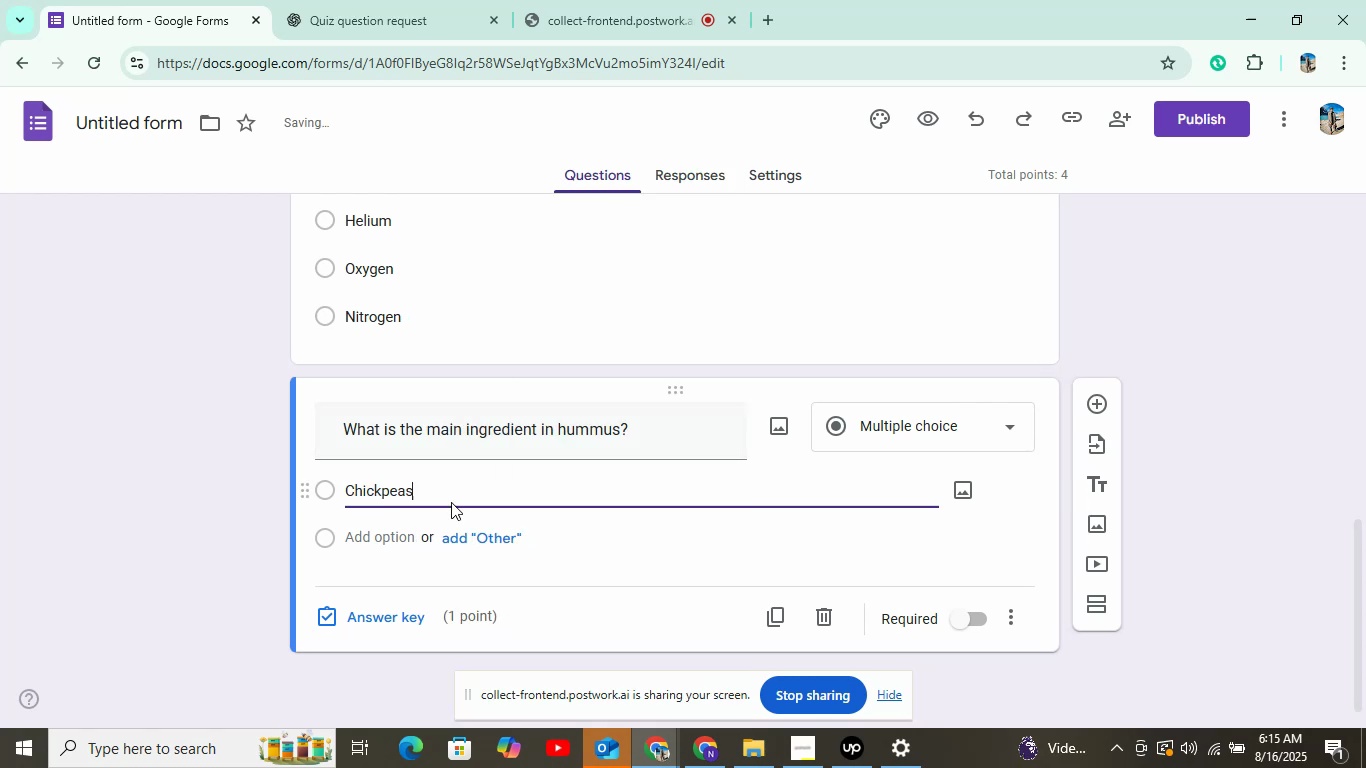 
scroll: coordinate [422, 517], scroll_direction: down, amount: 1.0
 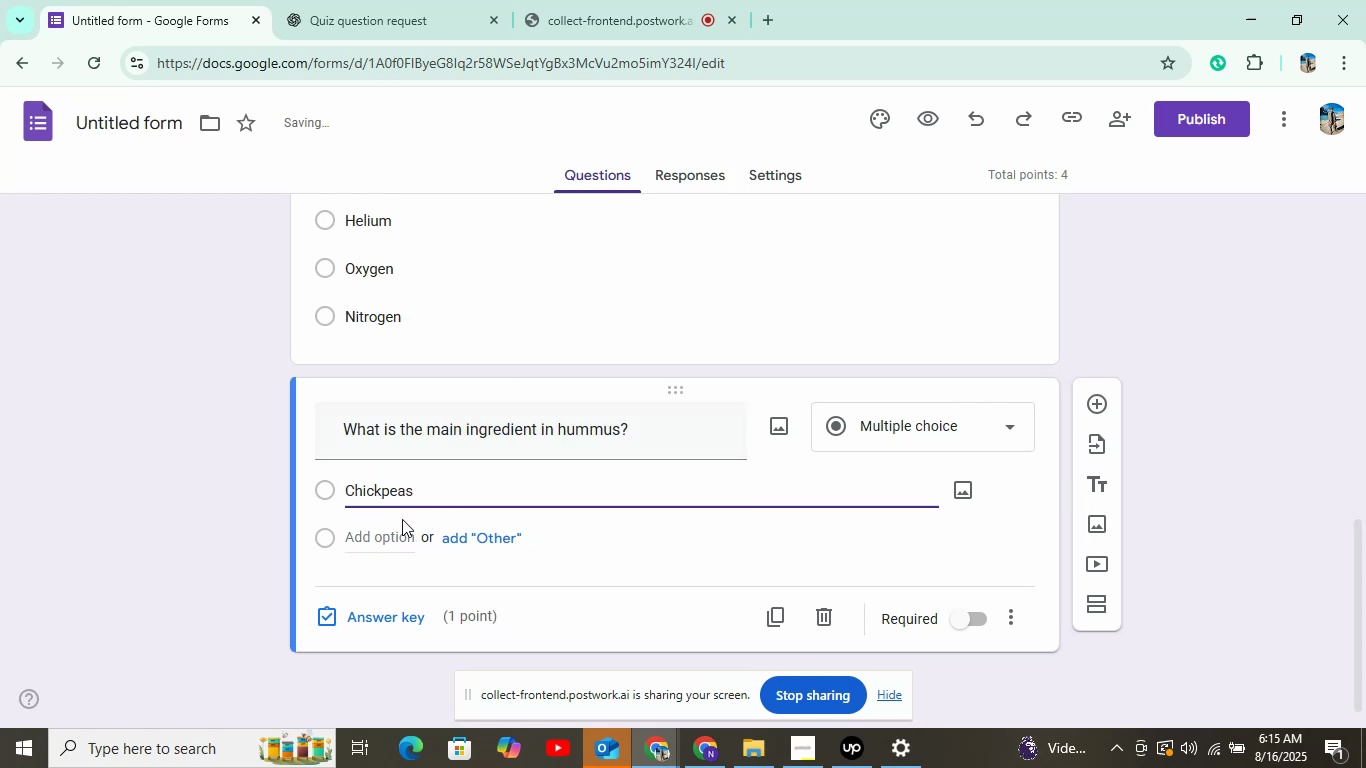 
left_click([403, 541])
 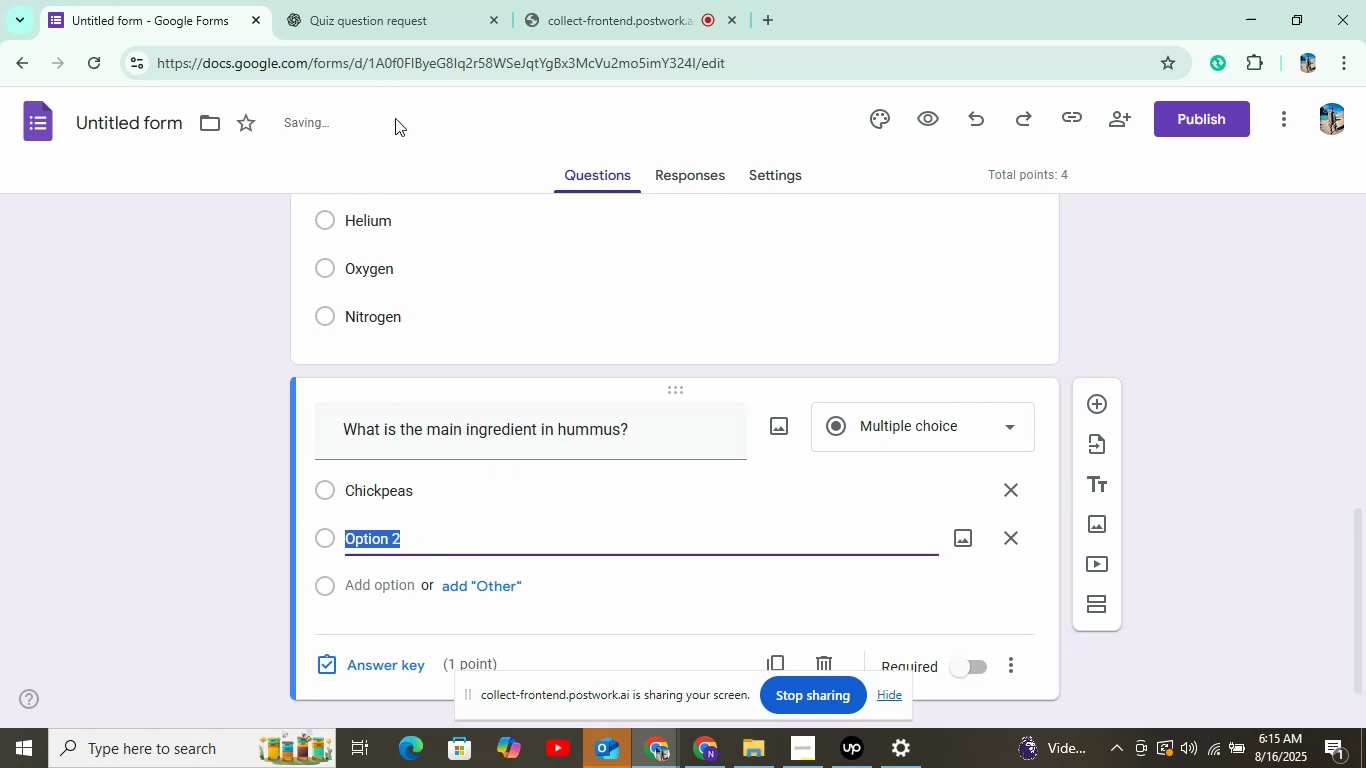 
left_click([391, 23])
 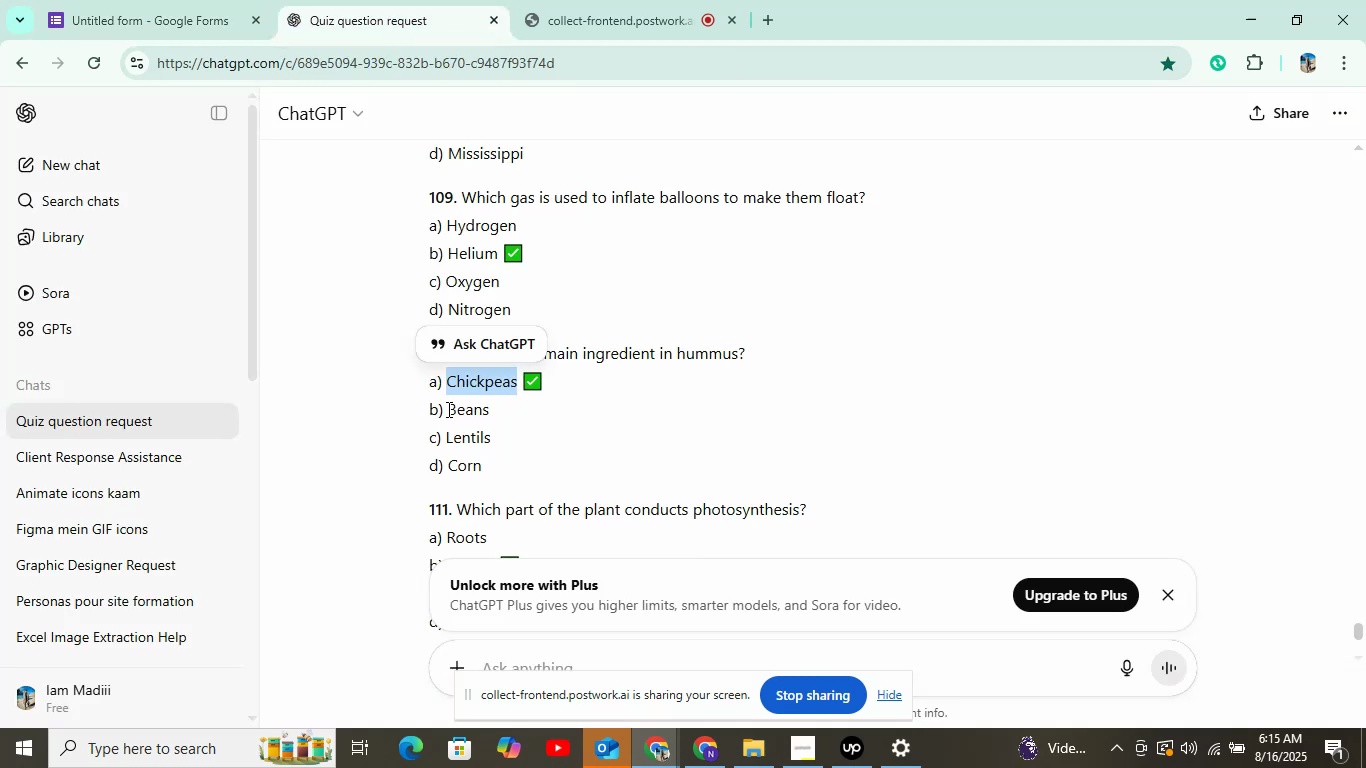 
right_click([450, 411])
 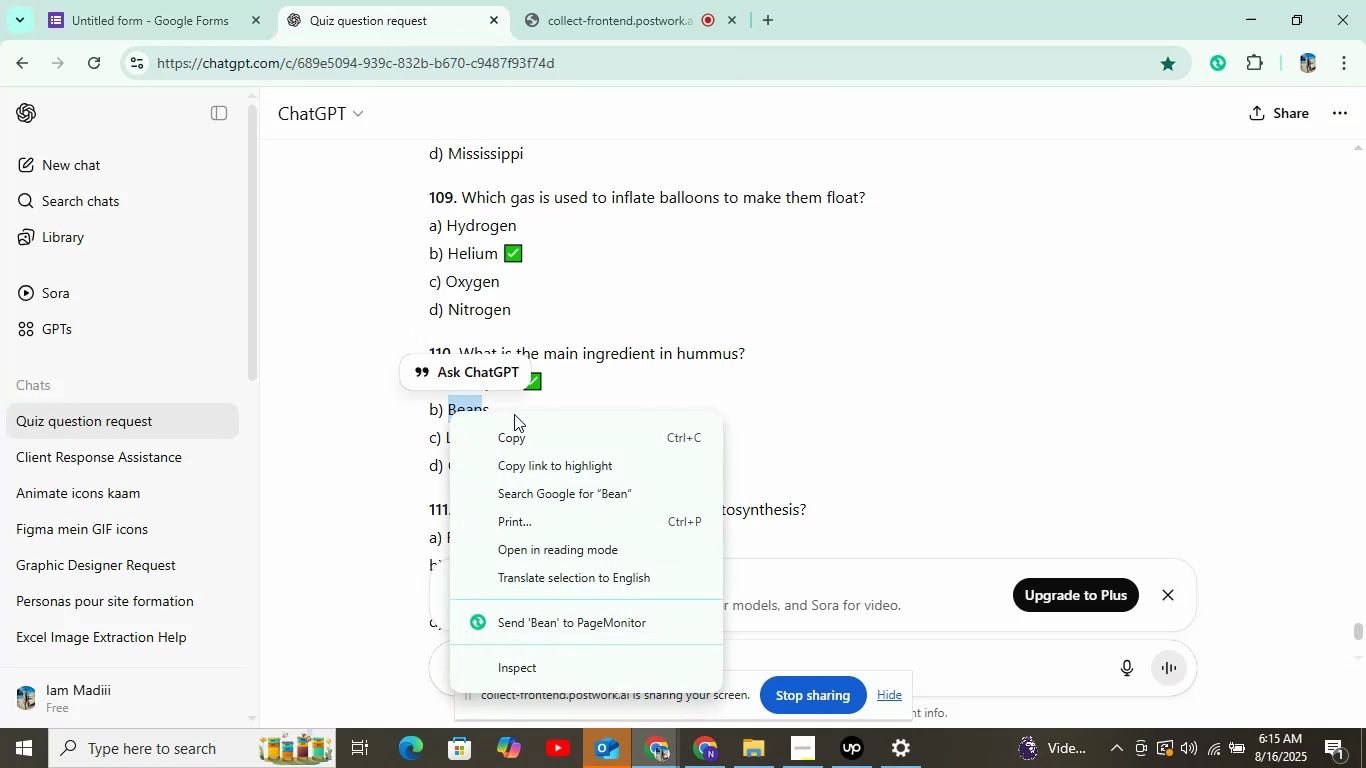 
left_click([517, 446])
 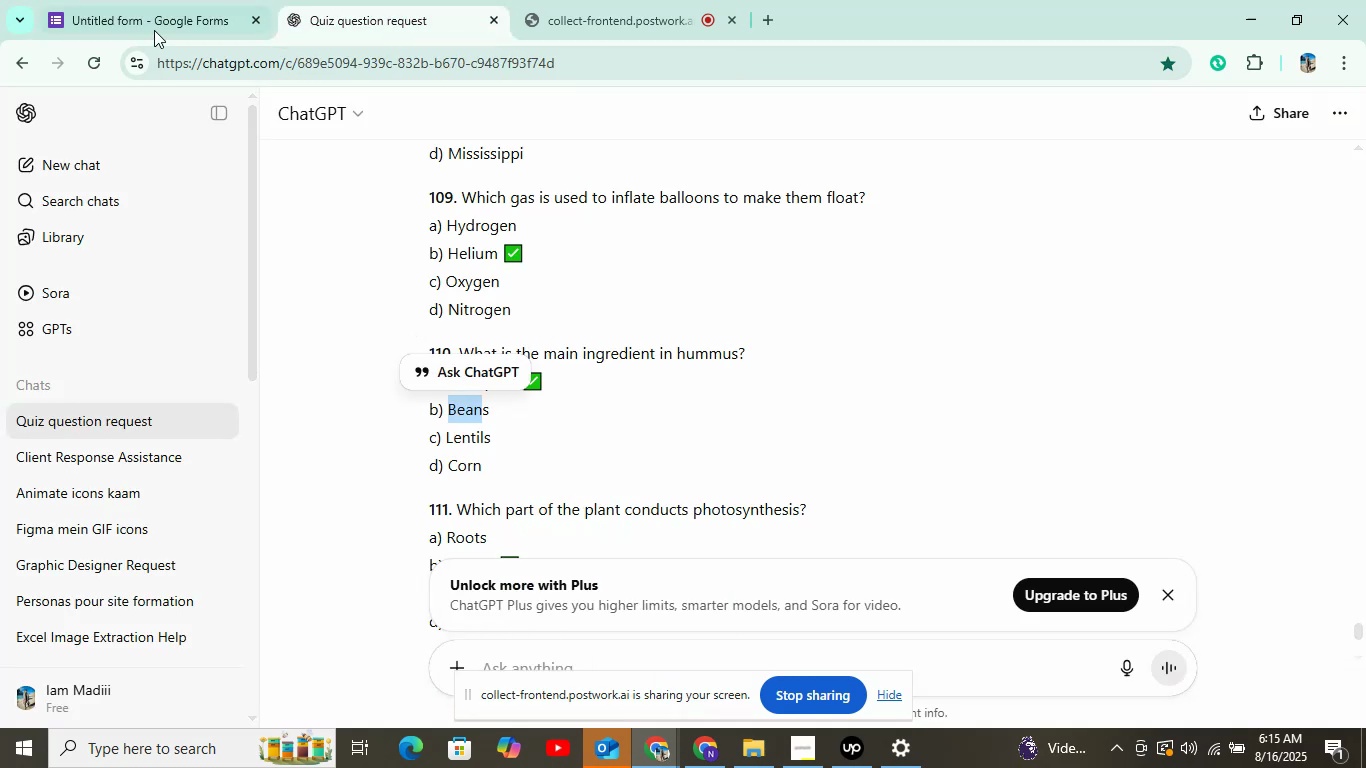 
left_click([156, 4])
 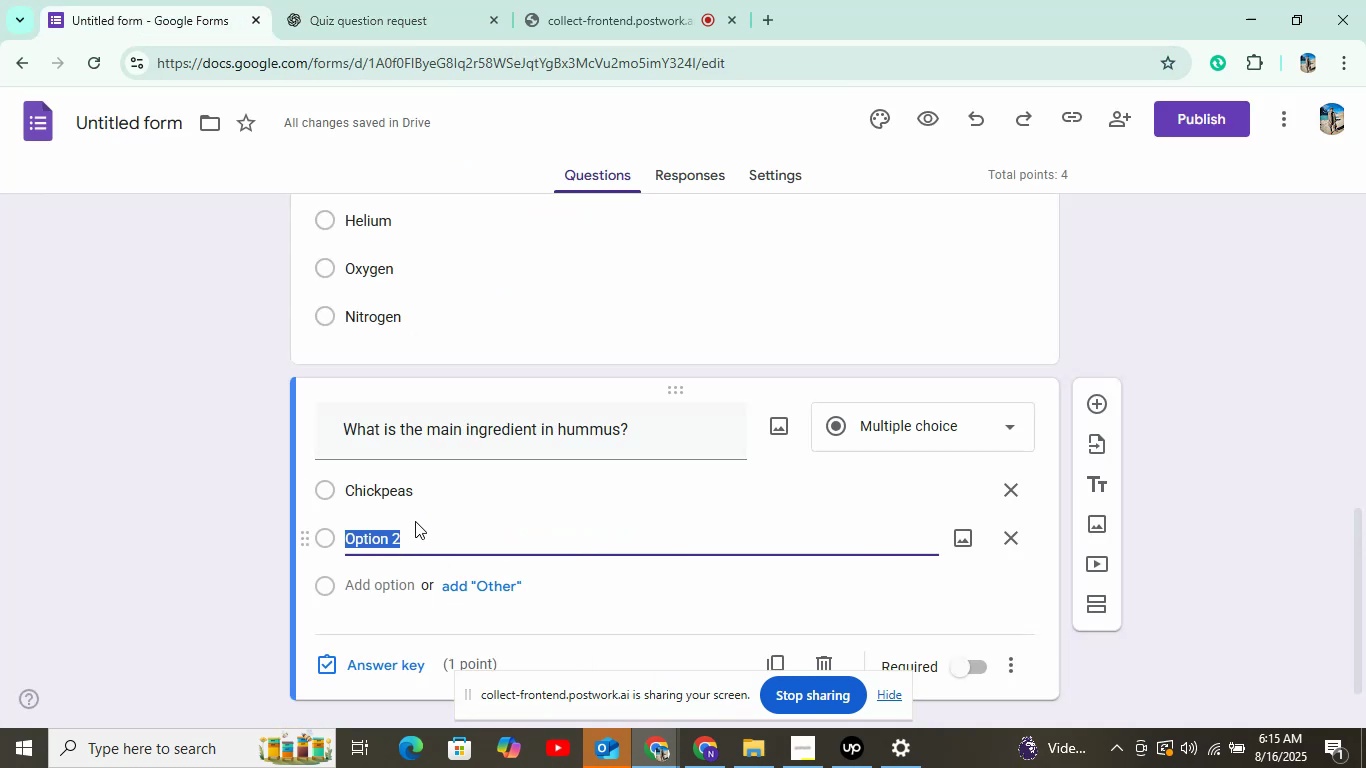 
right_click([419, 539])
 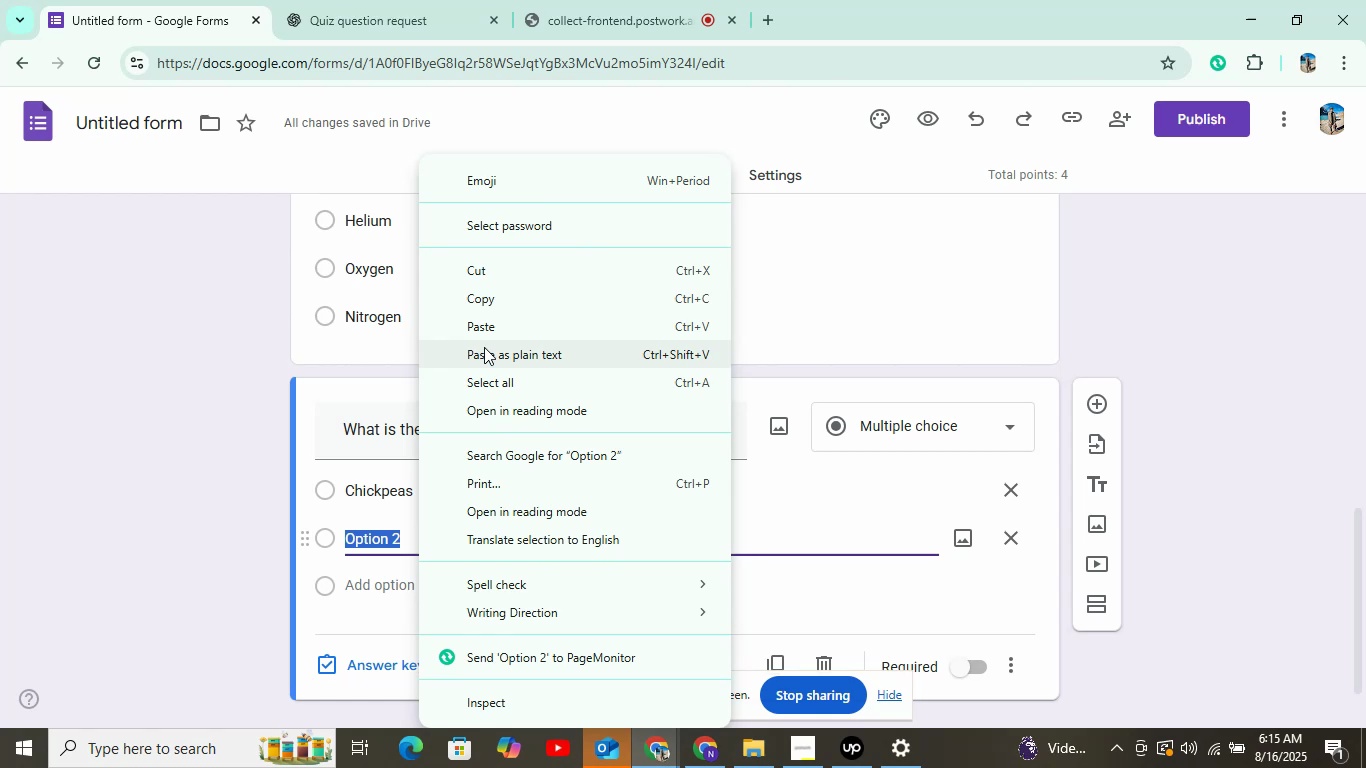 
left_click([479, 330])
 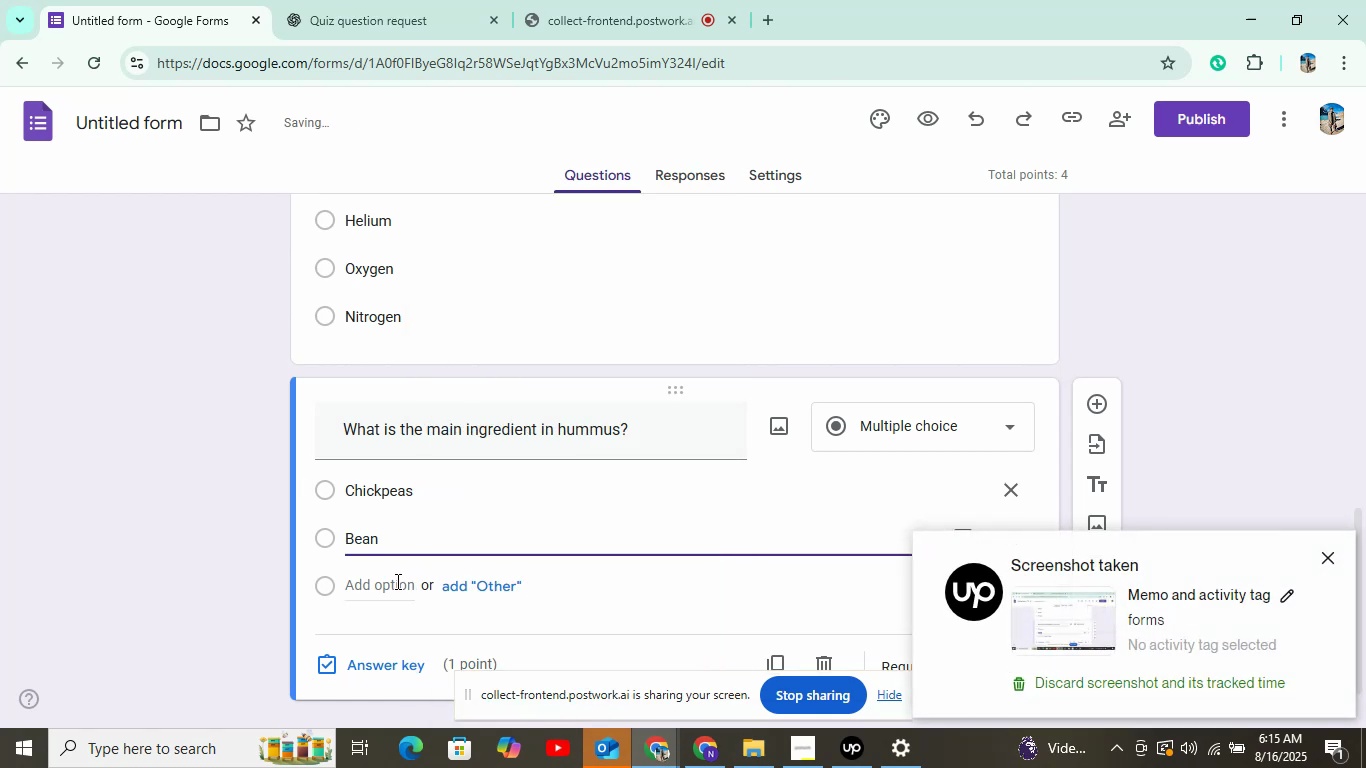 
left_click([388, 581])
 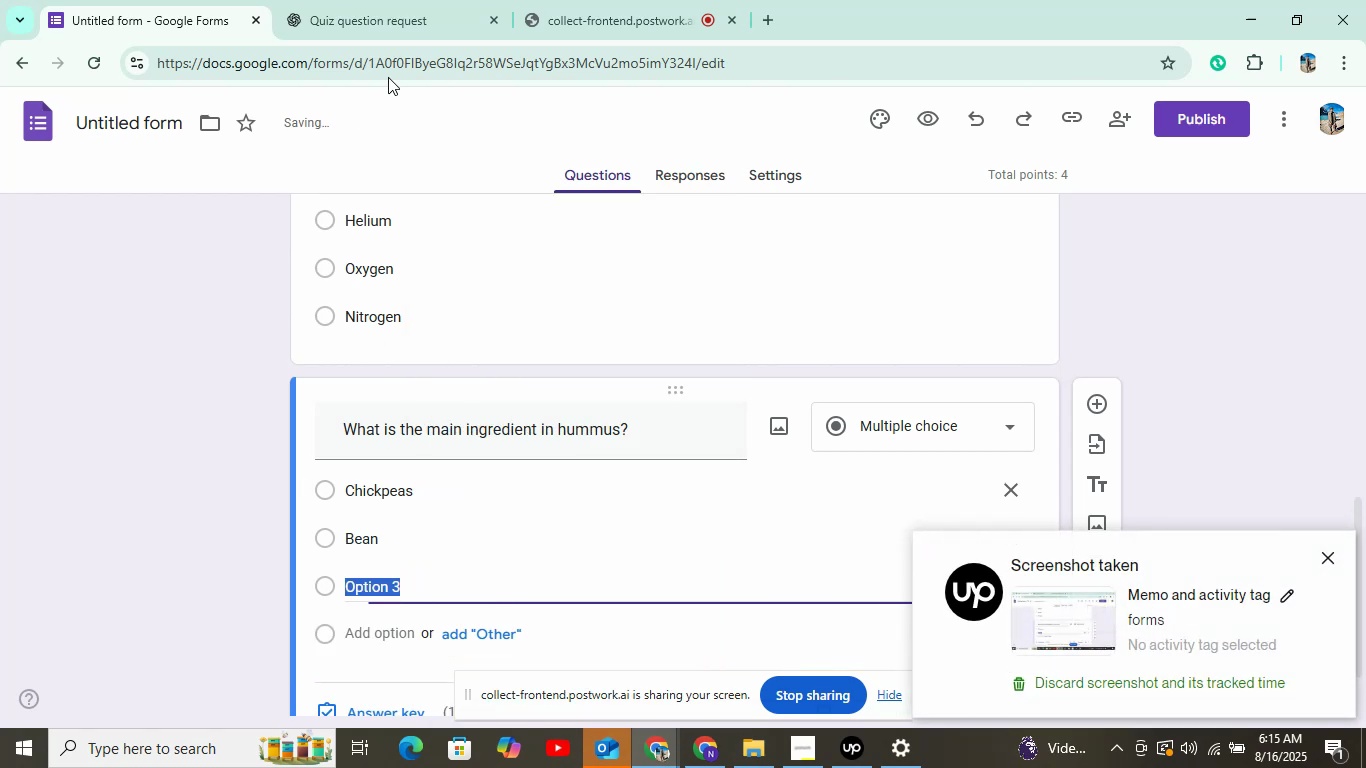 
left_click([392, 16])
 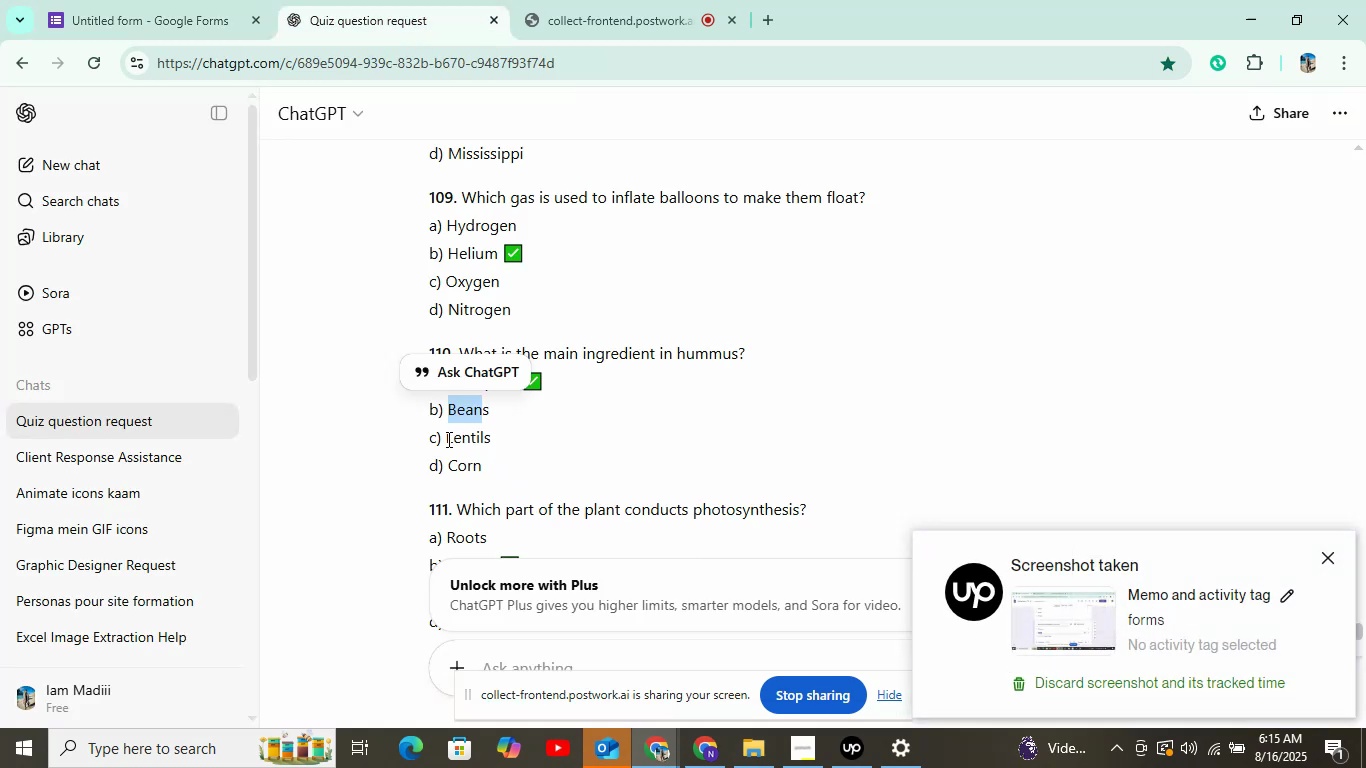 
right_click([471, 437])
 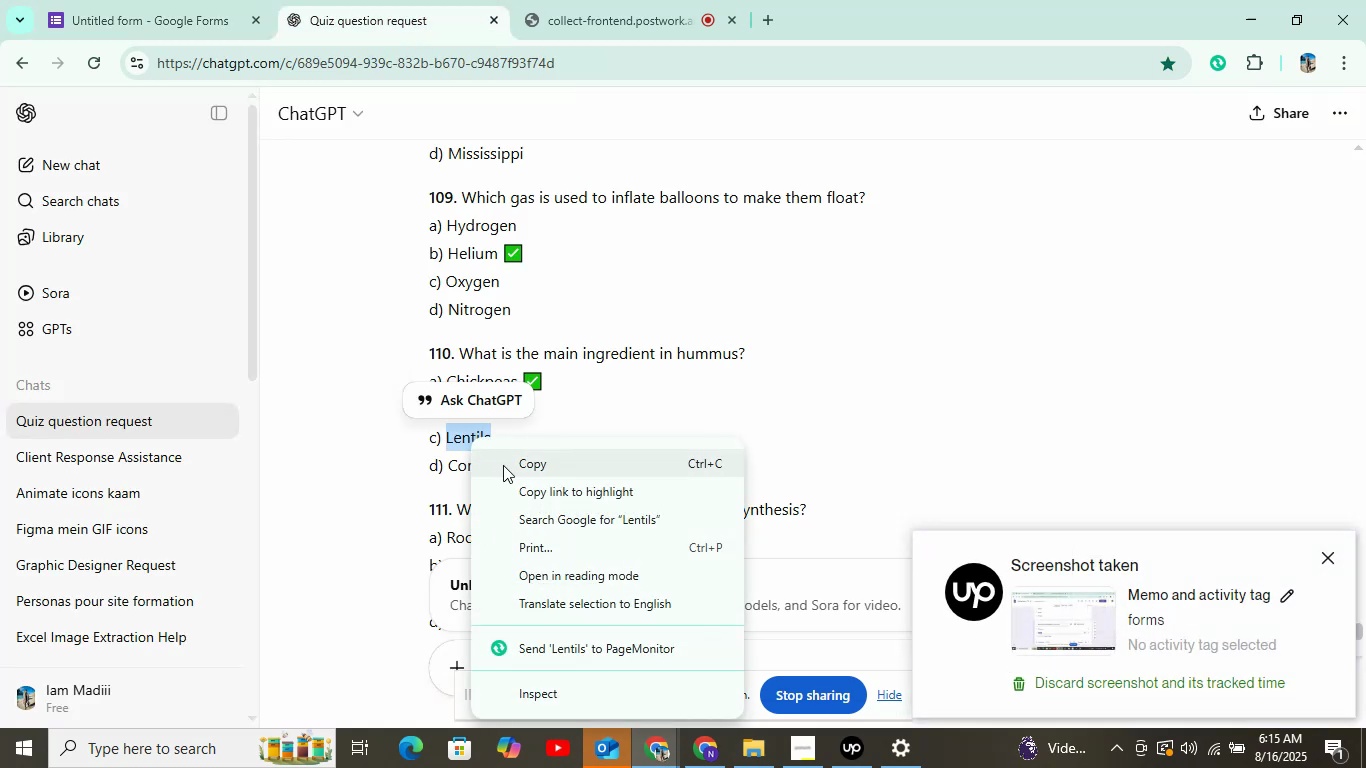 
left_click([512, 469])
 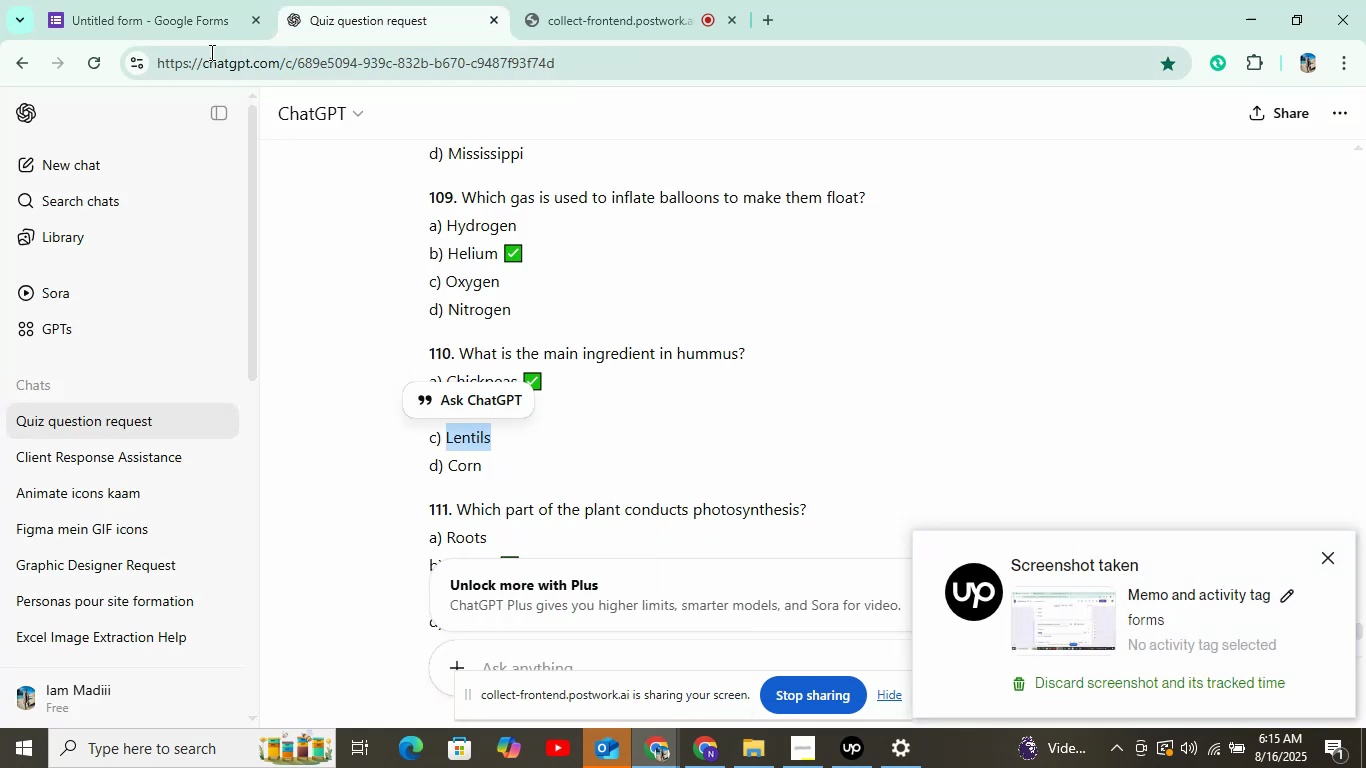 
left_click([203, 27])
 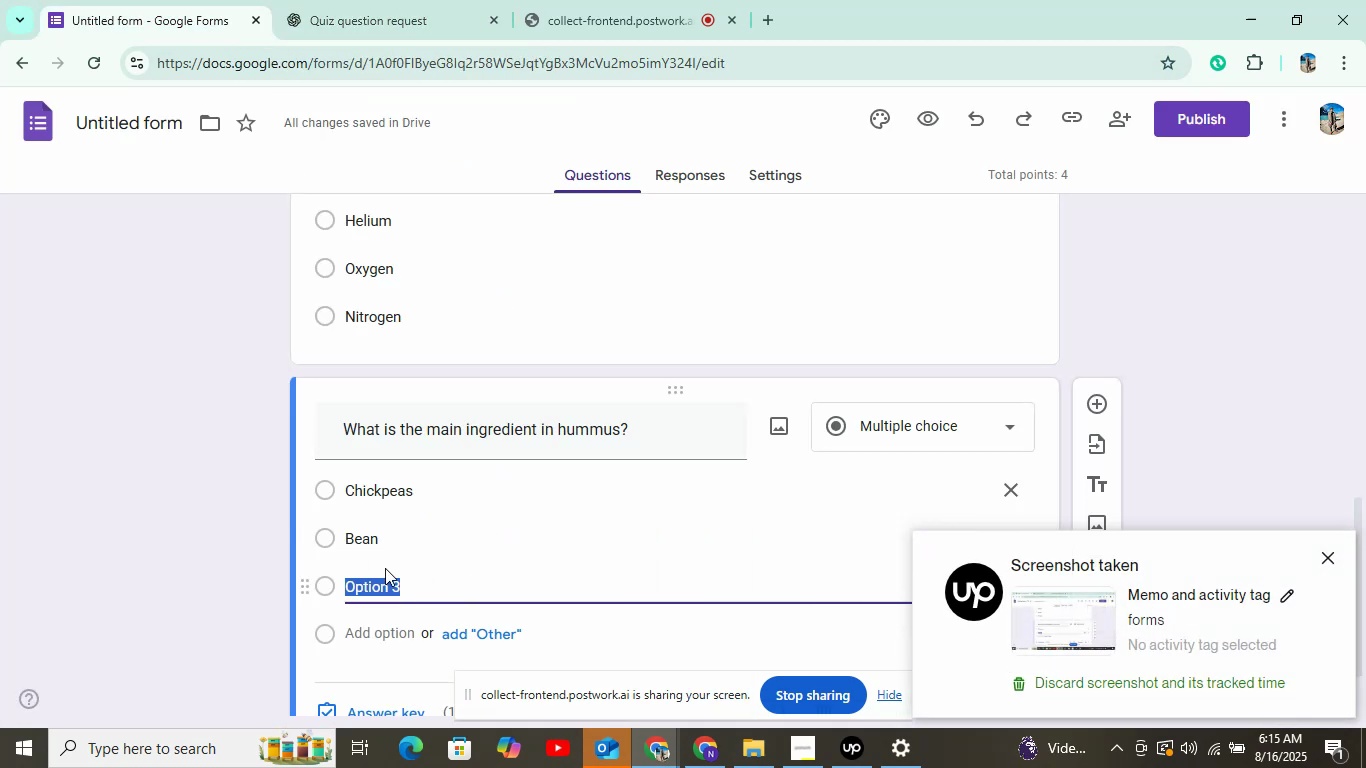 
right_click([417, 585])
 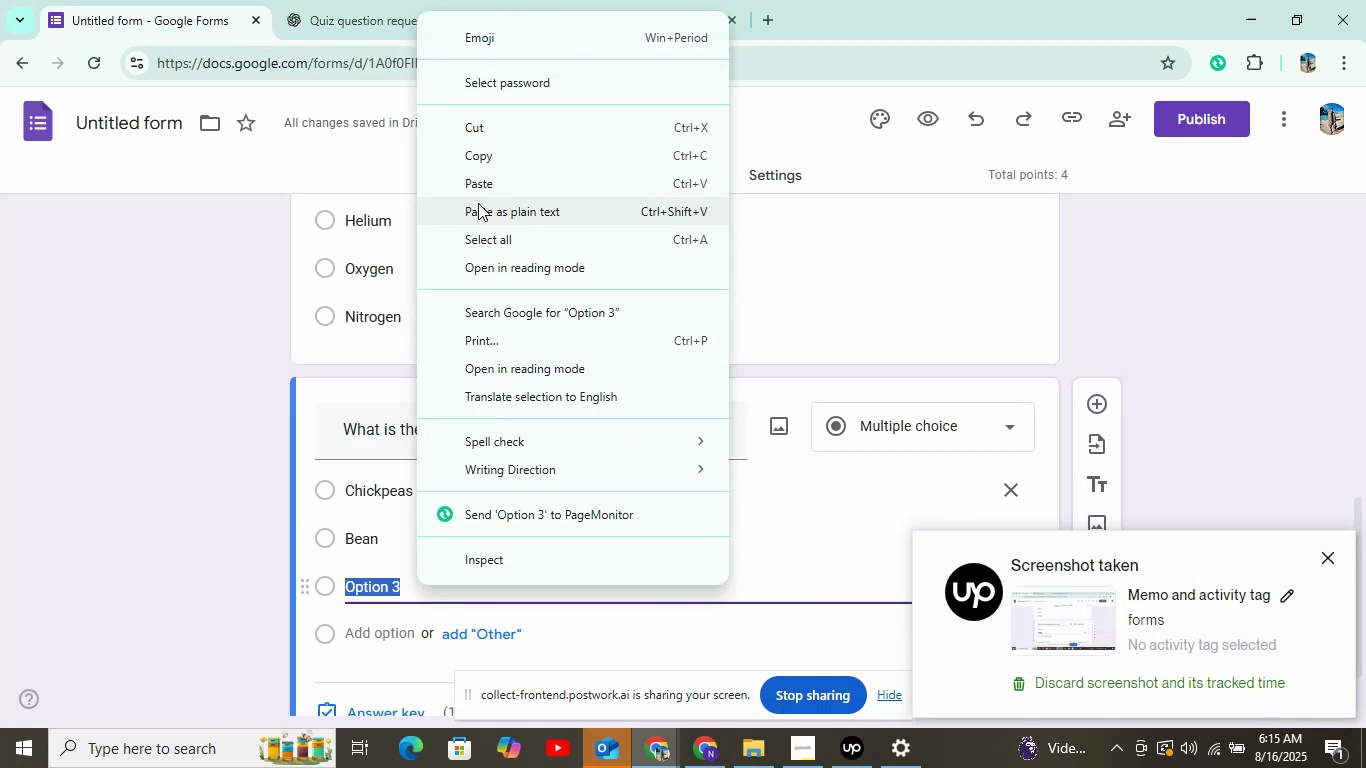 
left_click([481, 189])
 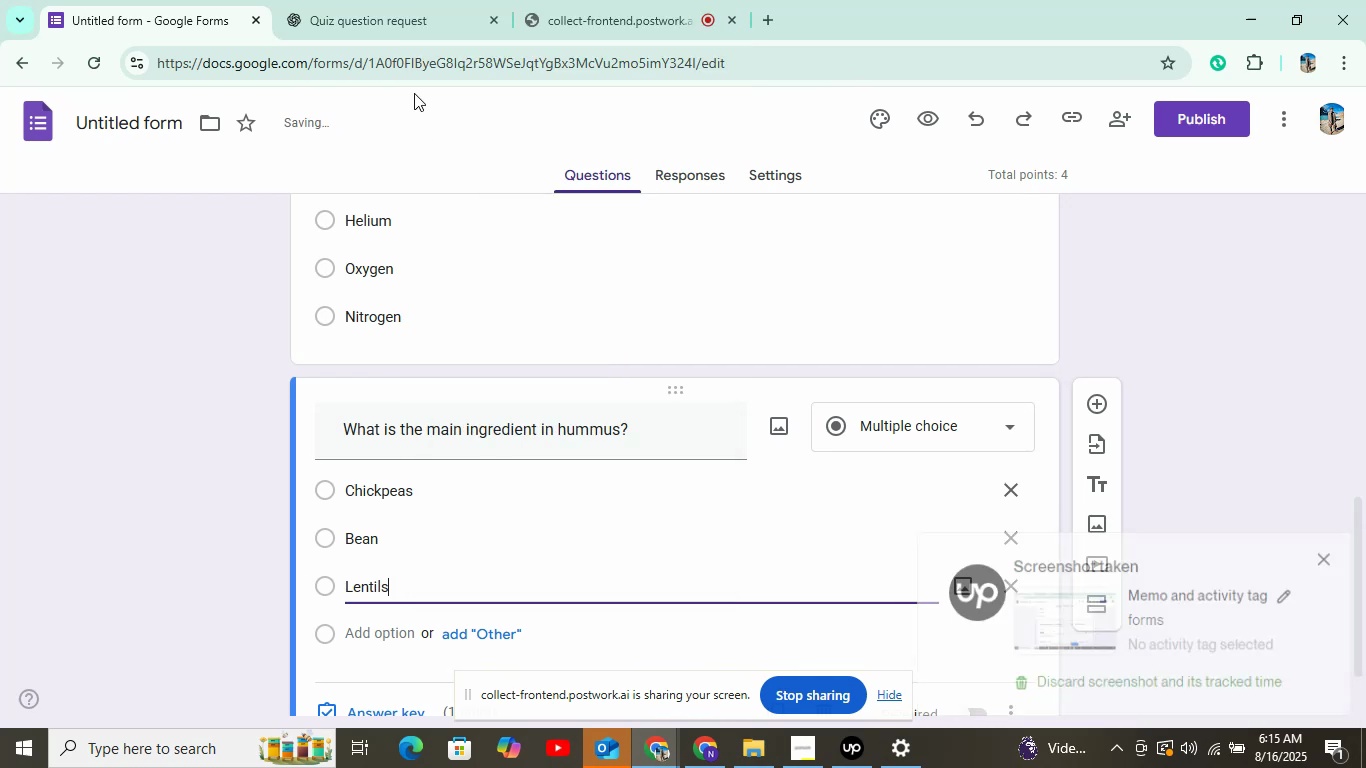 
left_click([399, 31])
 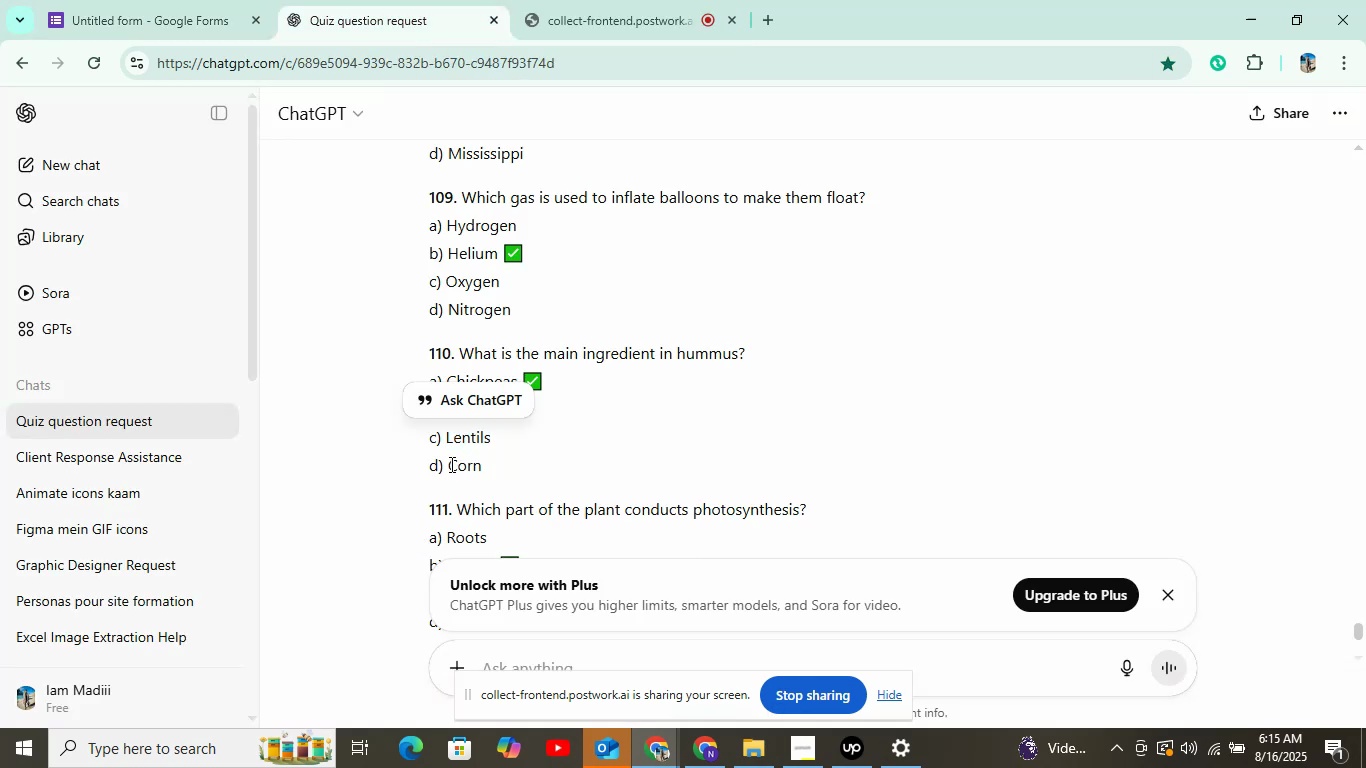 
right_click([461, 467])
 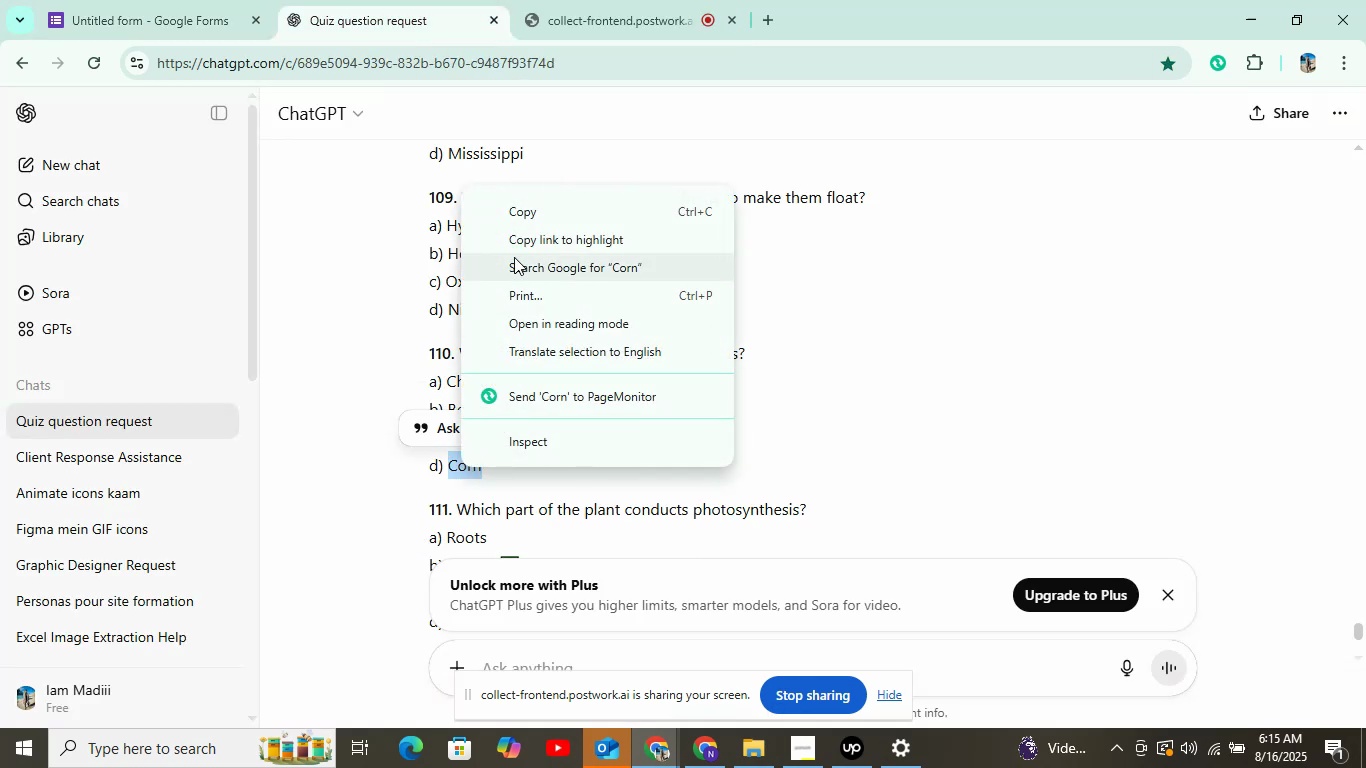 
left_click([509, 212])
 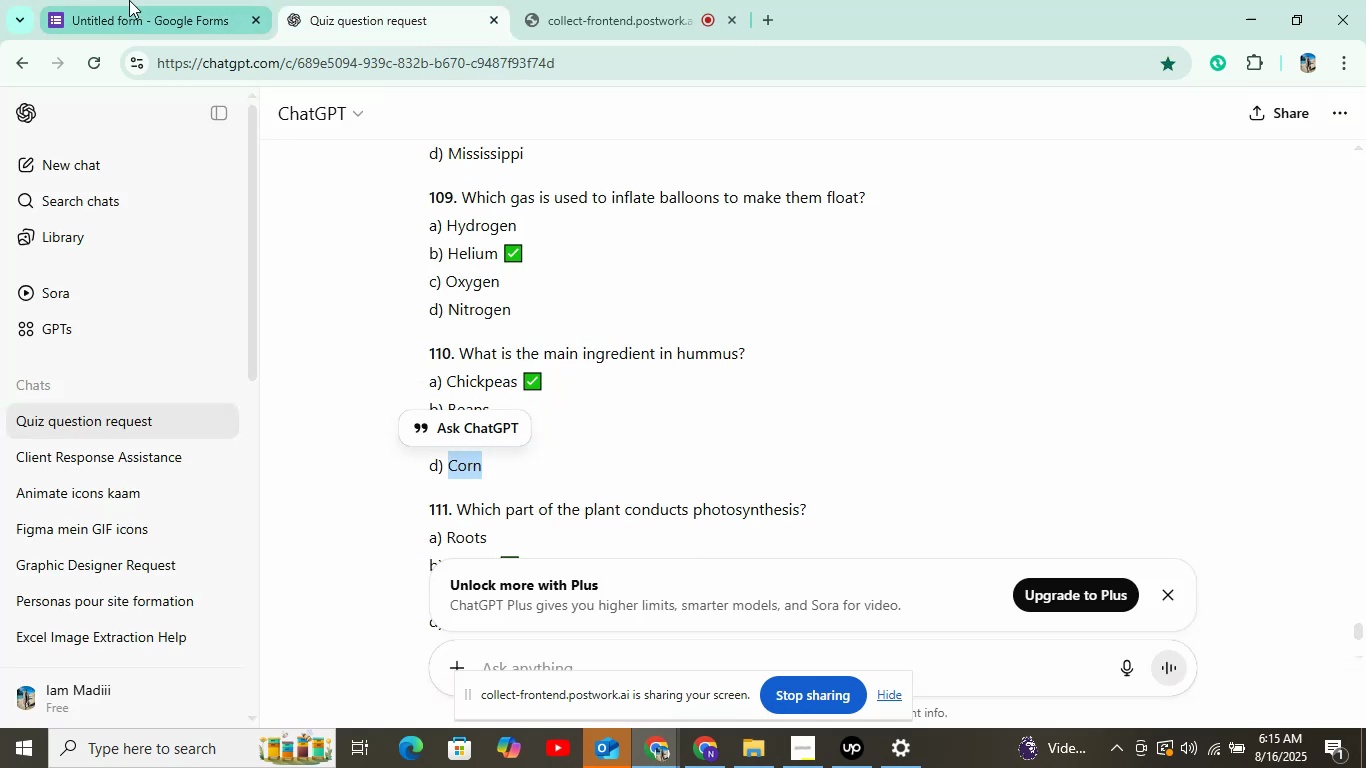 
left_click([124, 0])
 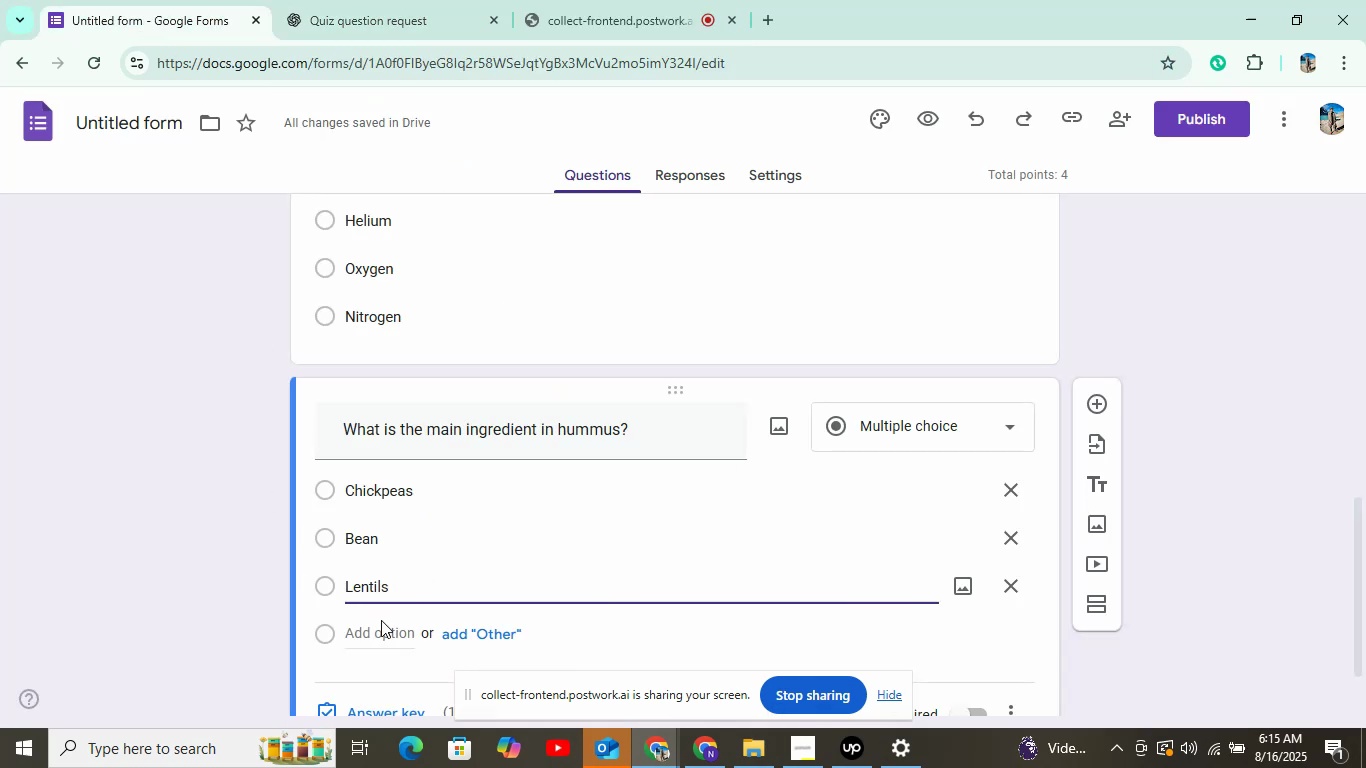 
left_click([382, 628])
 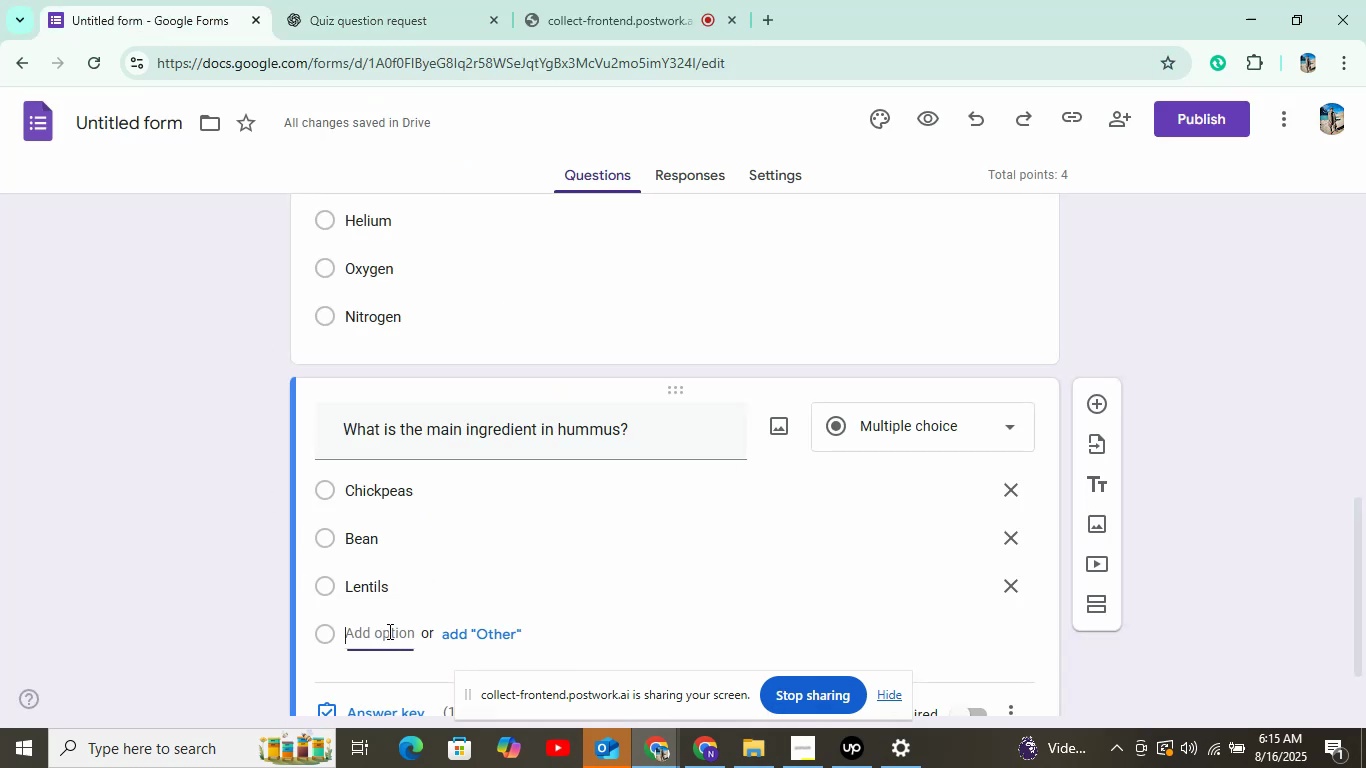 
right_click([388, 631])
 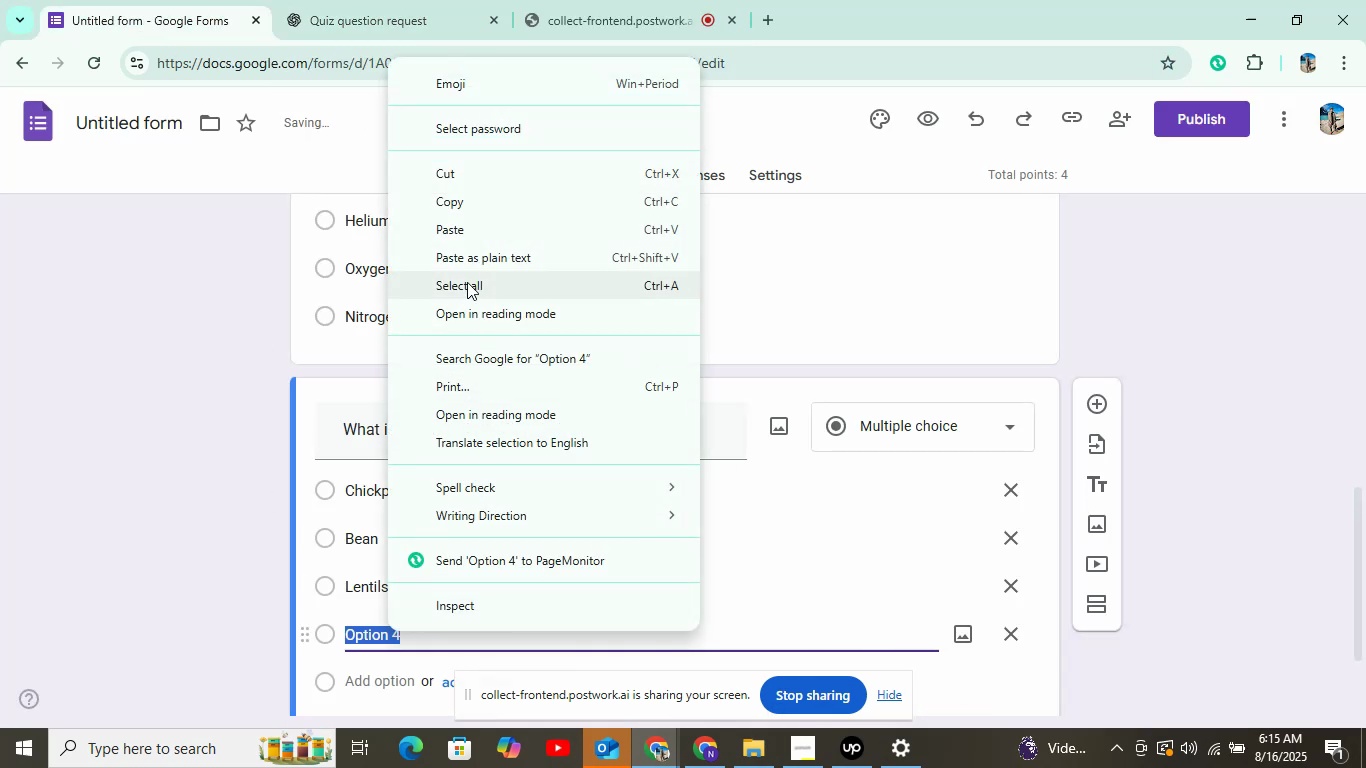 
left_click([447, 236])
 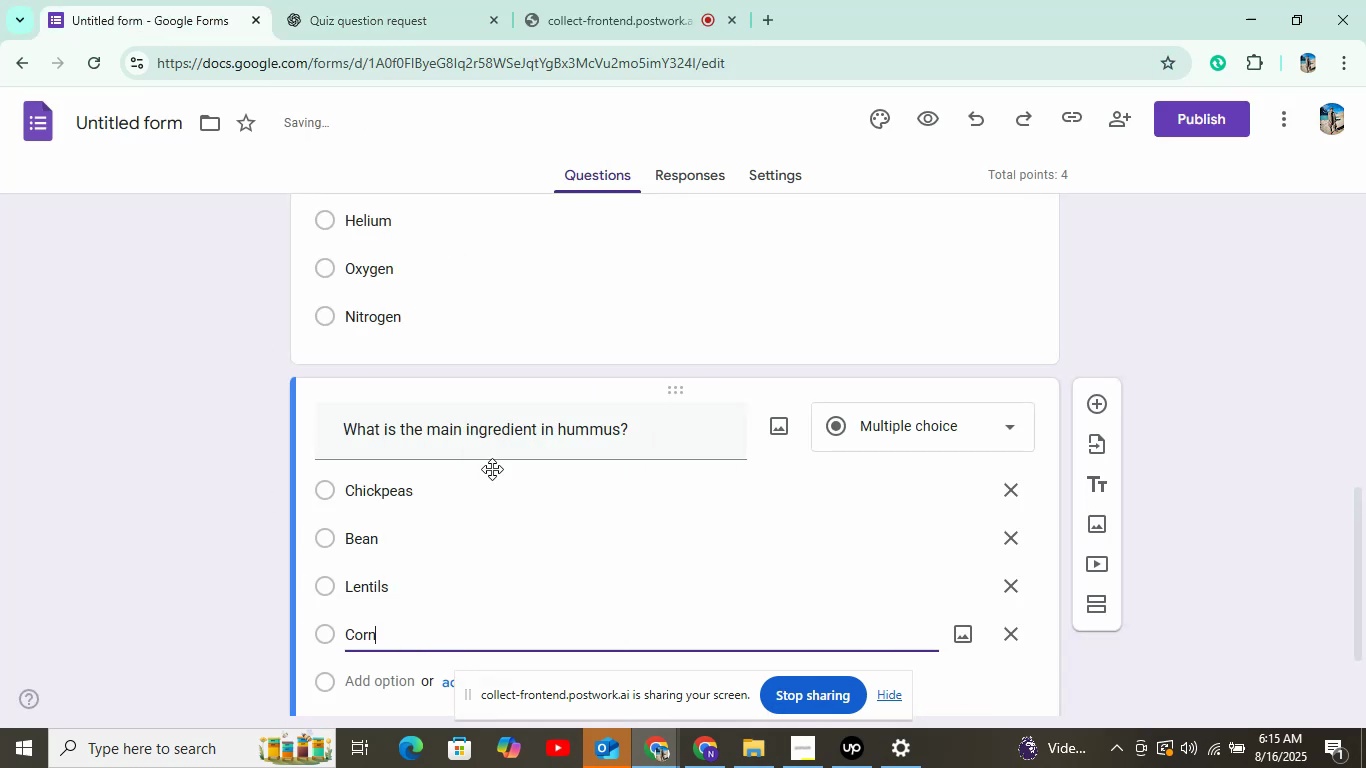 
scroll: coordinate [524, 508], scroll_direction: down, amount: 2.0
 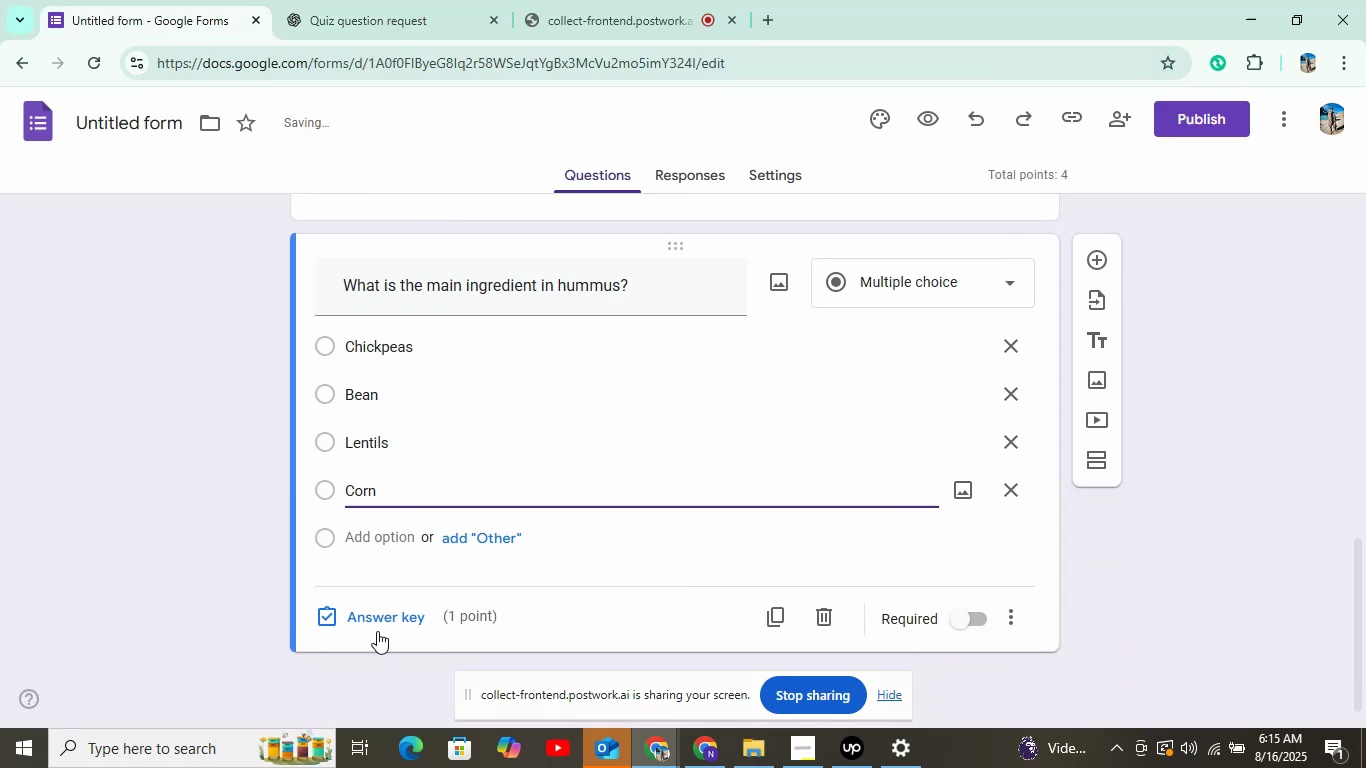 
left_click([379, 621])
 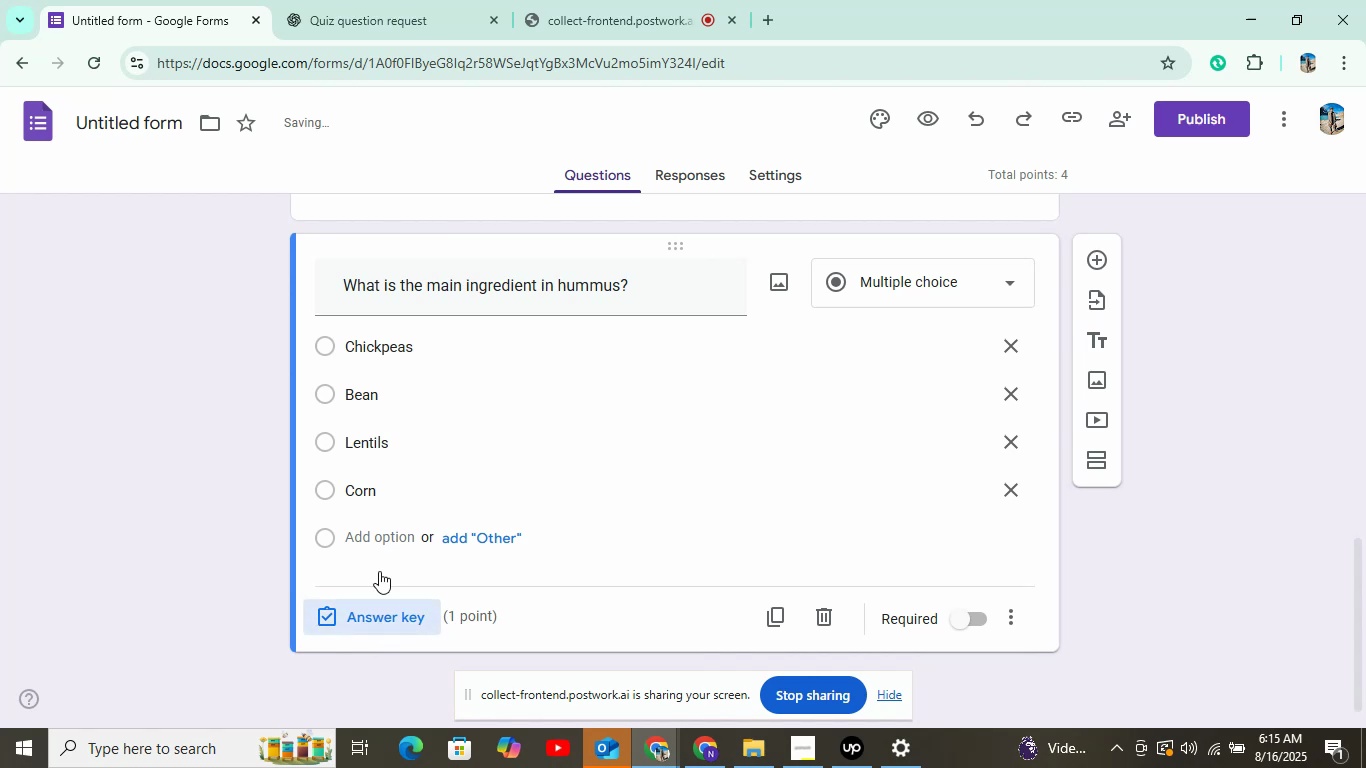 
mouse_move([386, 442])
 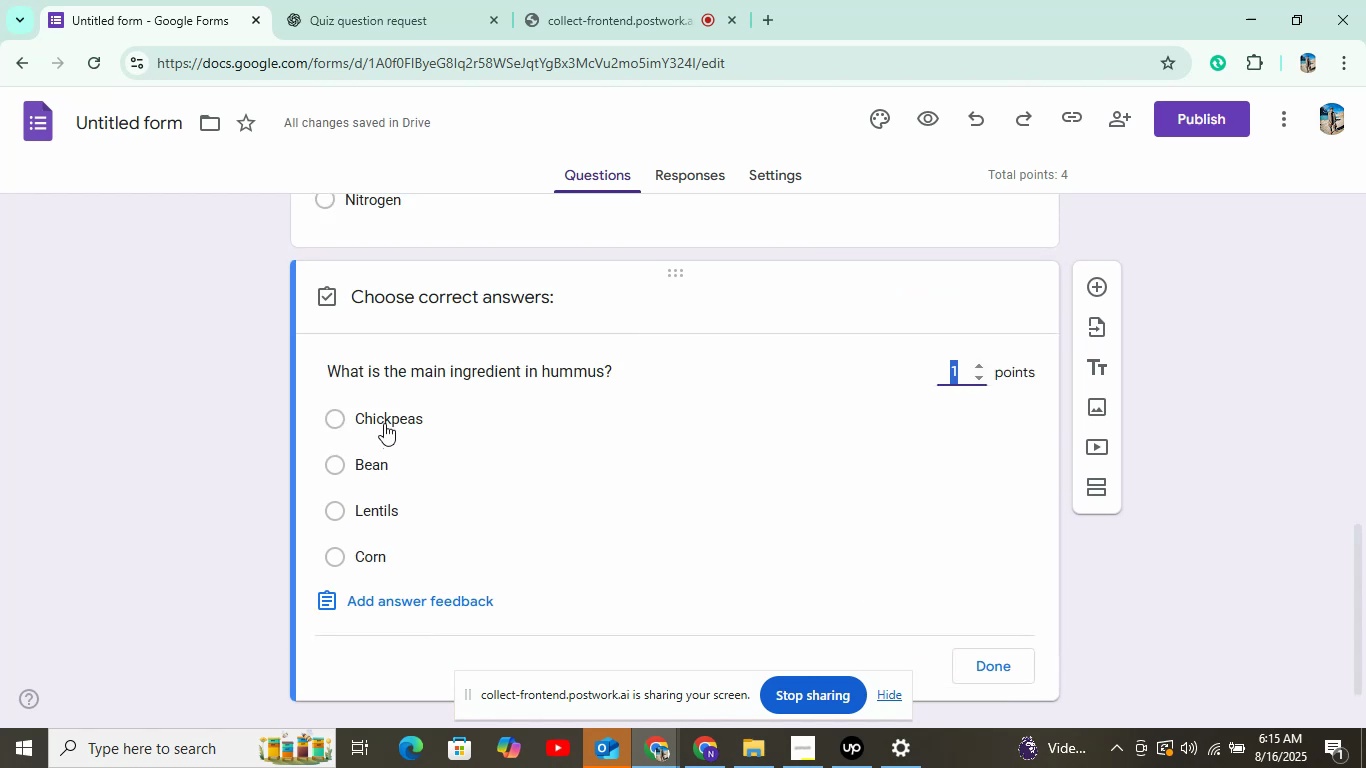 
left_click([384, 421])
 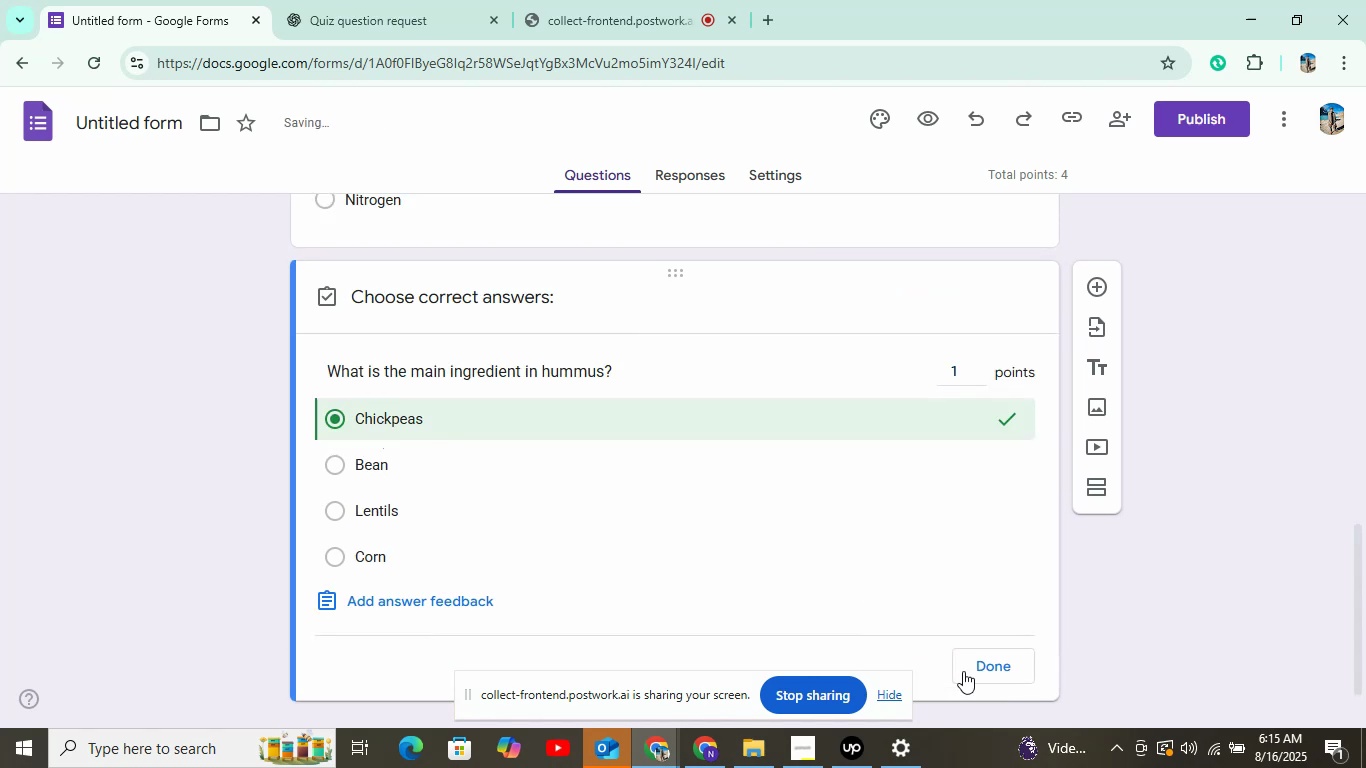 
left_click([993, 670])
 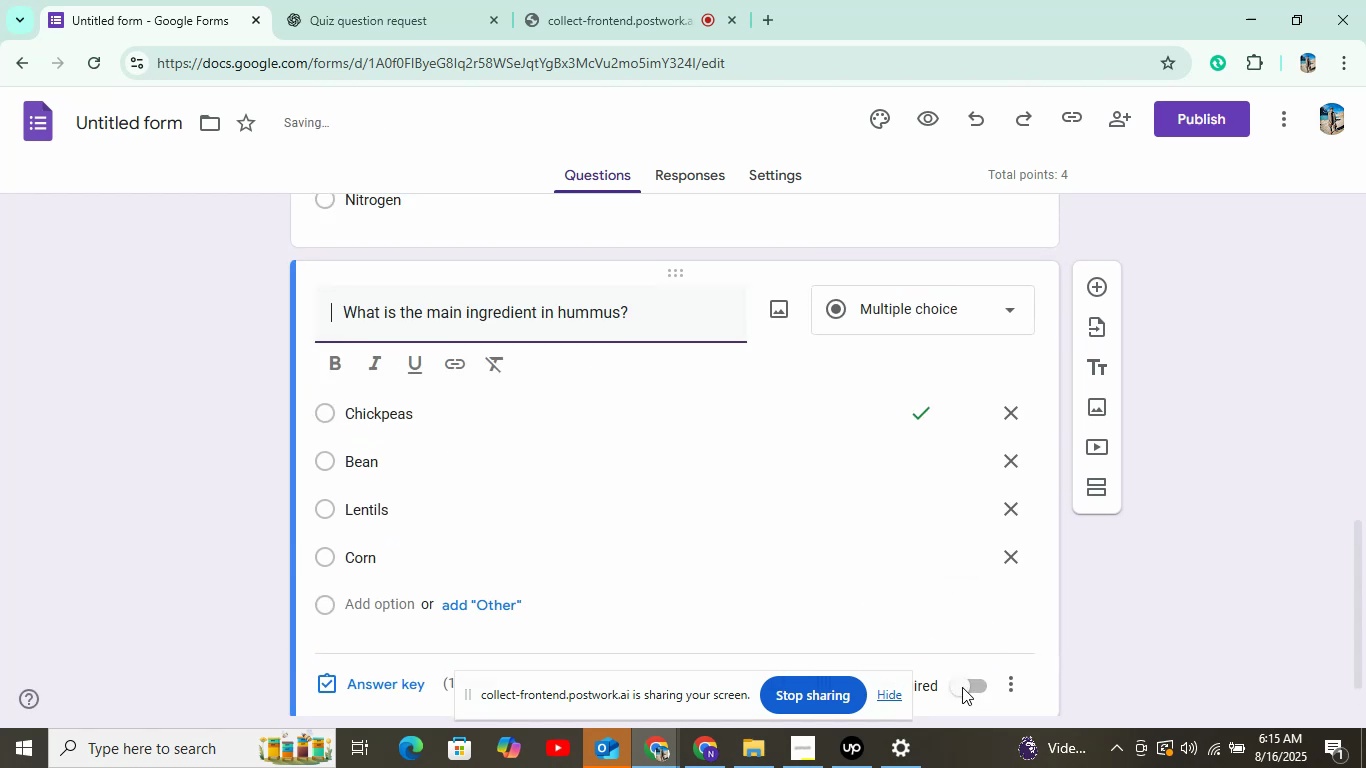 
scroll: coordinate [963, 653], scroll_direction: down, amount: 2.0
 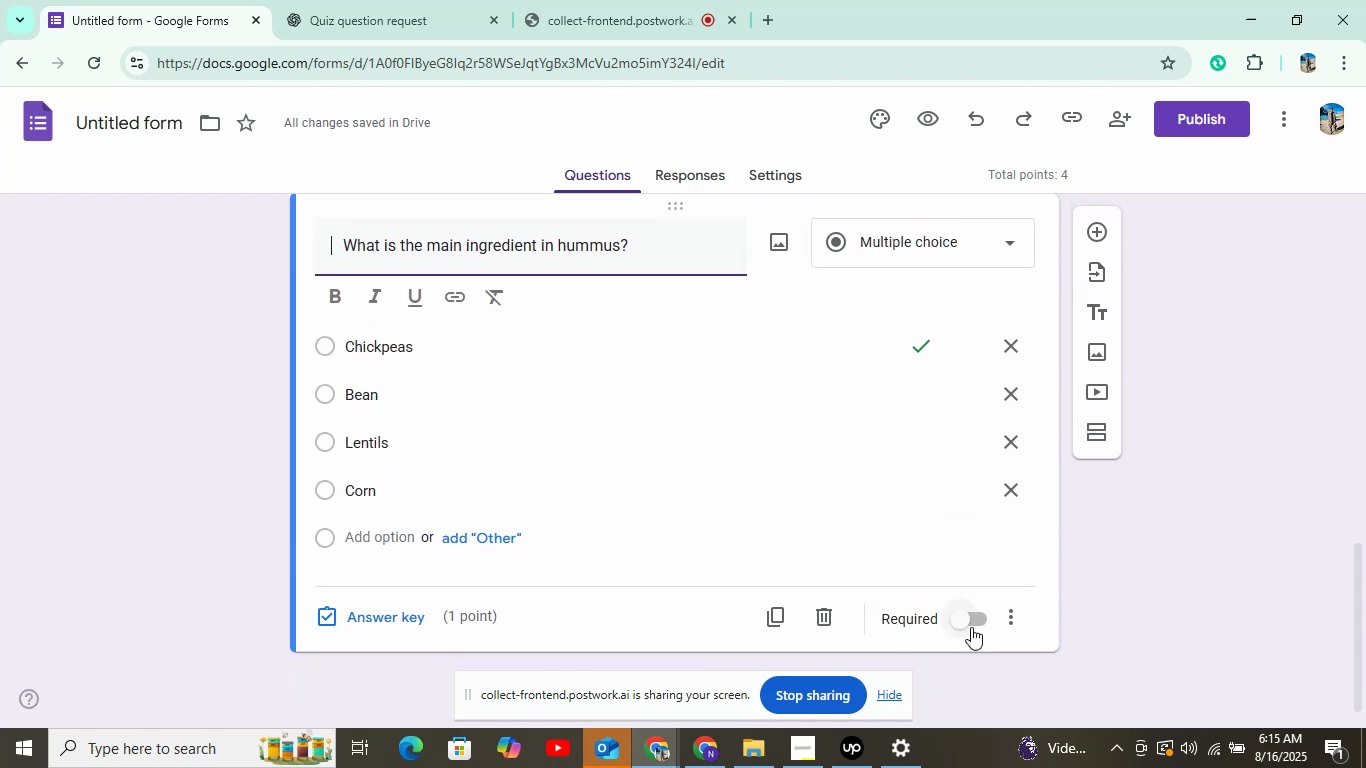 
left_click([971, 623])
 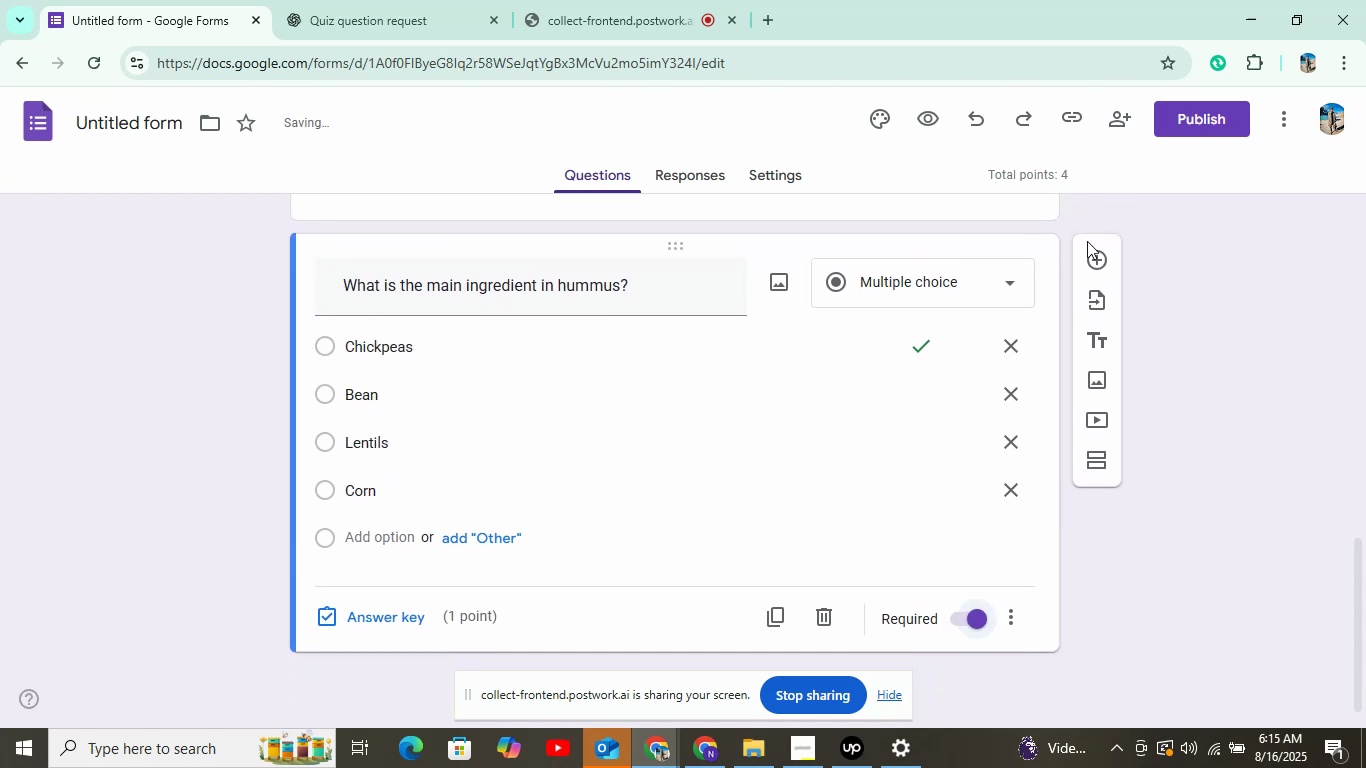 
left_click([1094, 265])
 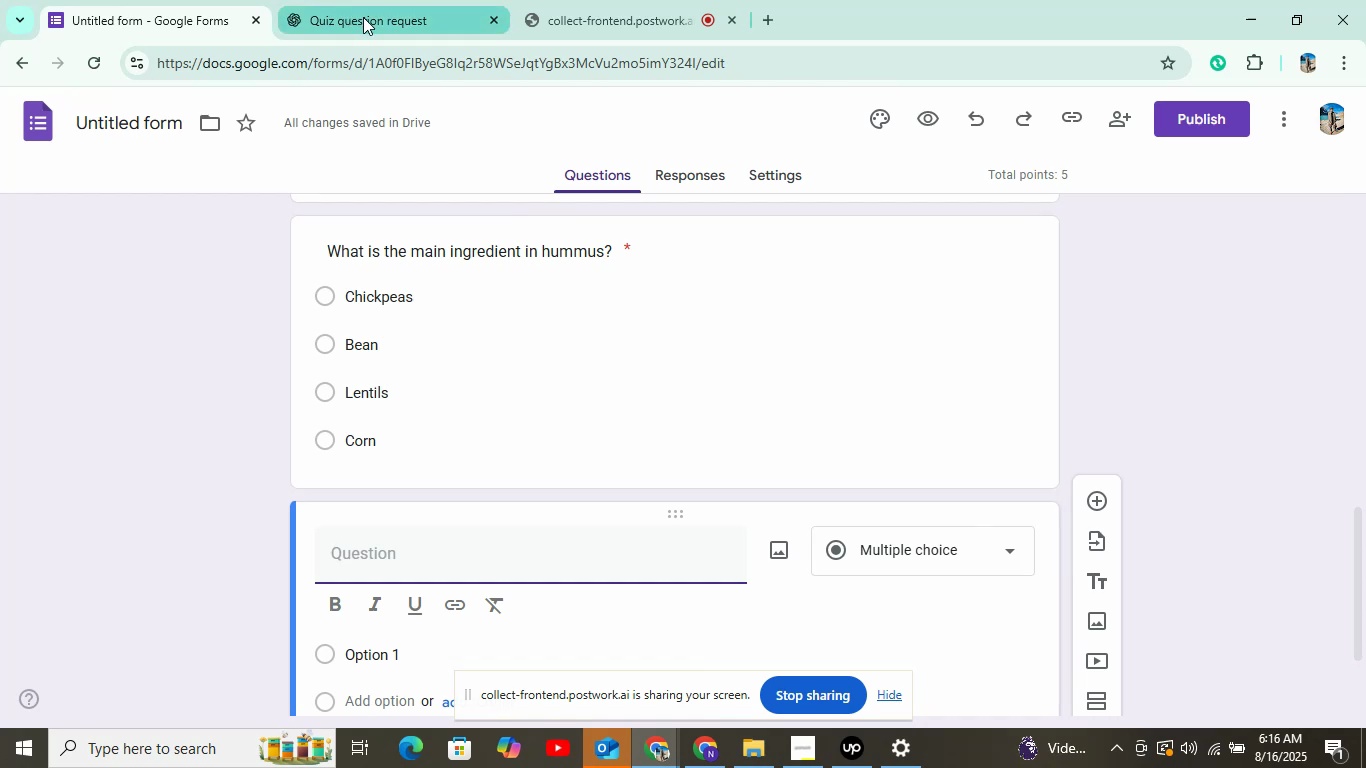 
wait(5.39)
 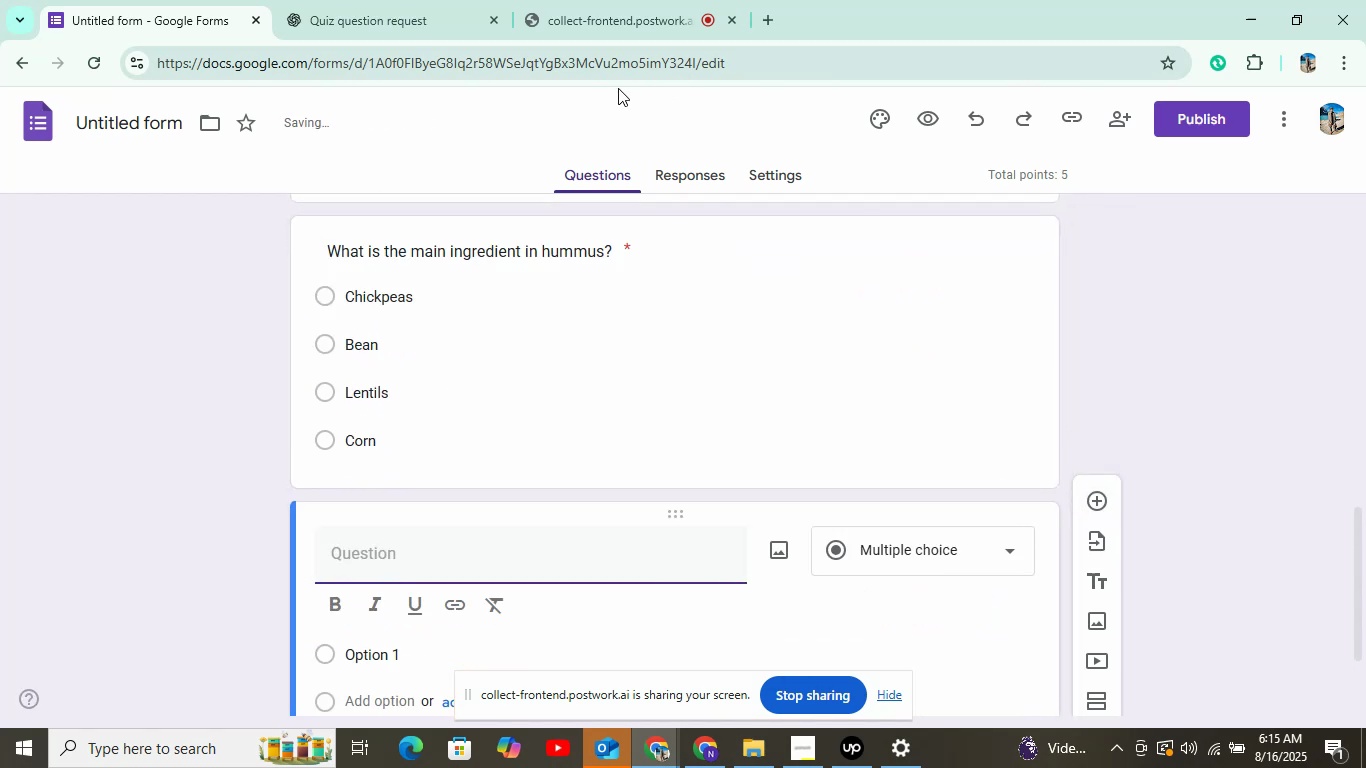 
left_click([363, 17])
 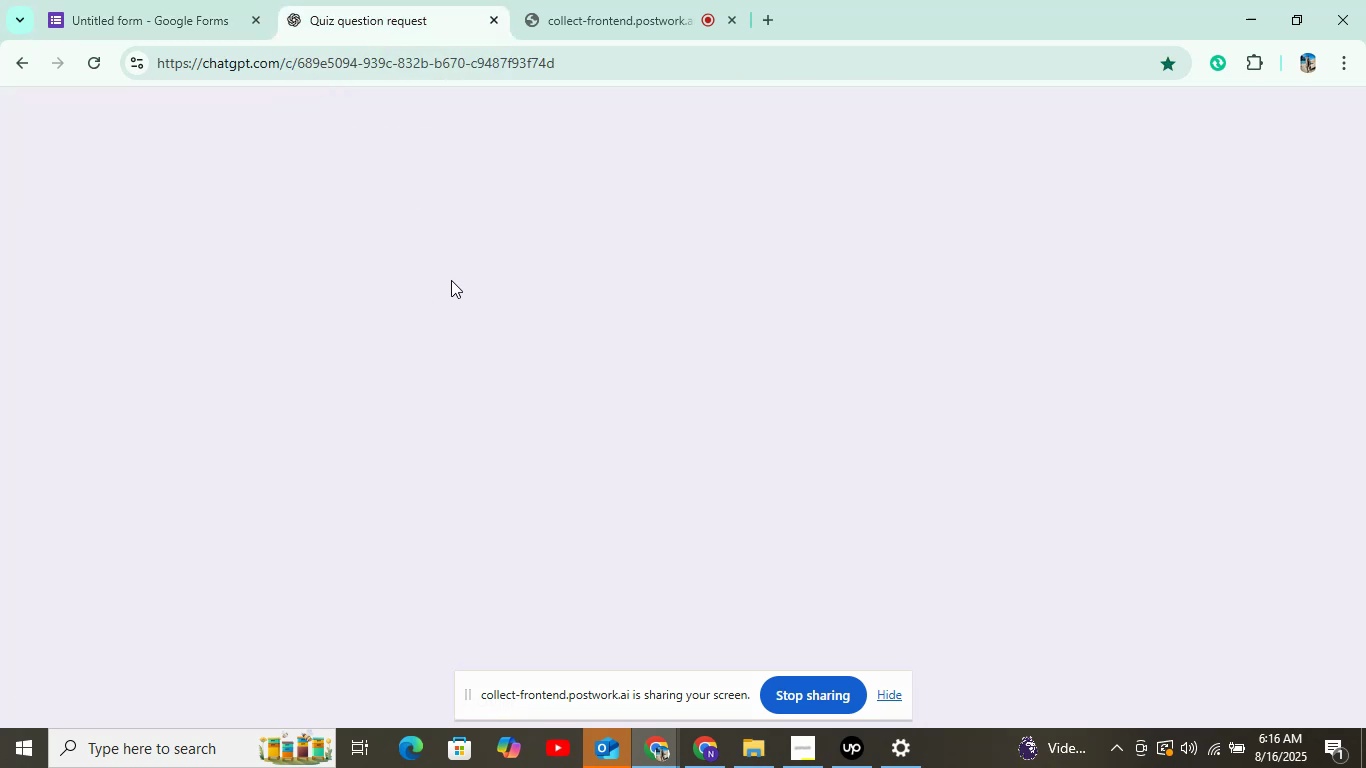 
scroll: coordinate [496, 396], scroll_direction: down, amount: 3.0
 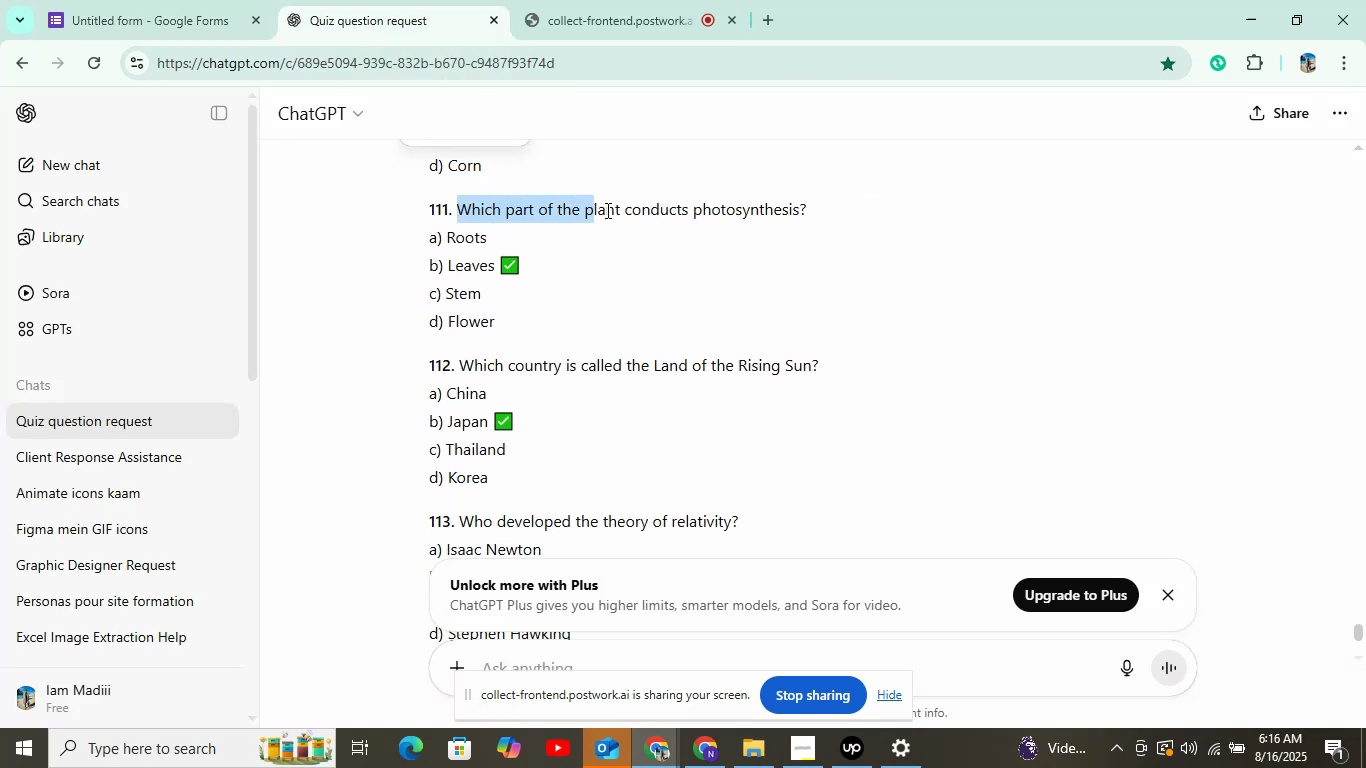 
right_click([746, 212])
 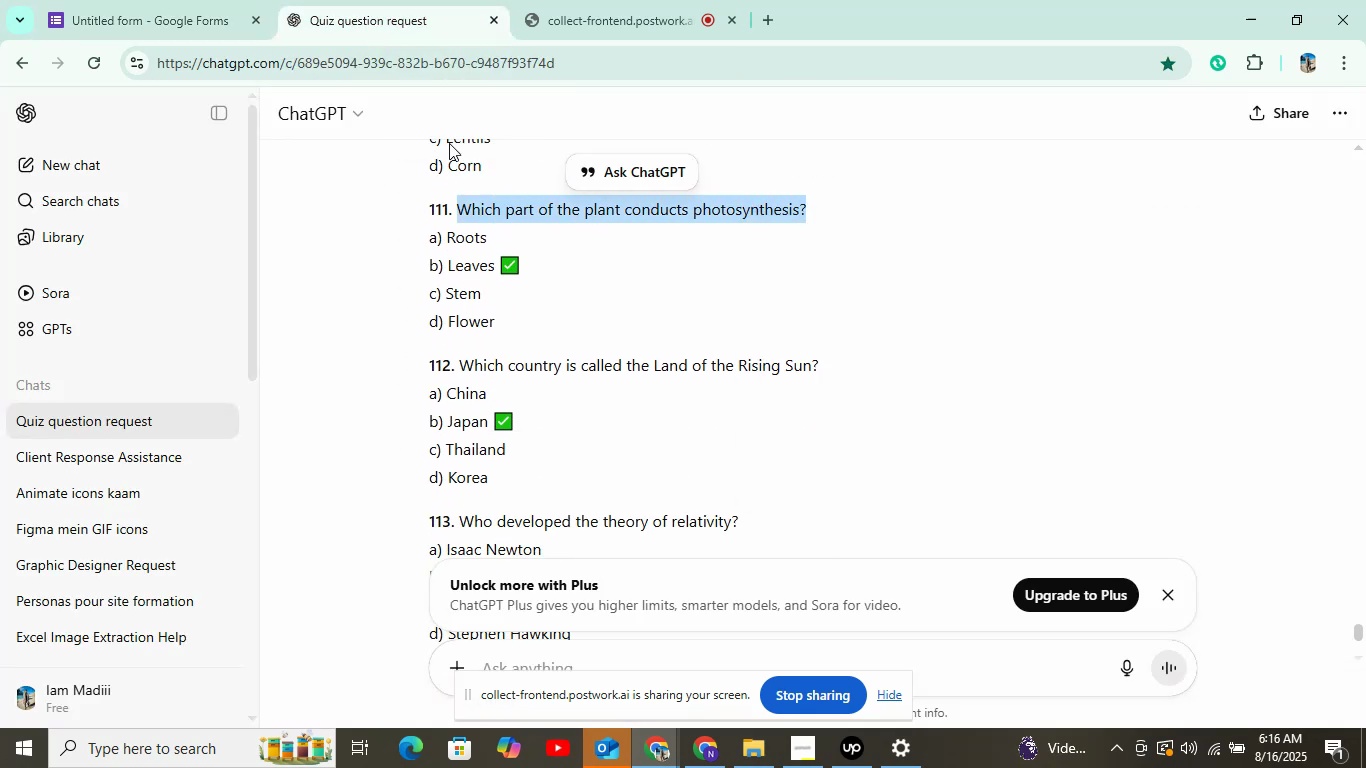 
left_click([190, 21])
 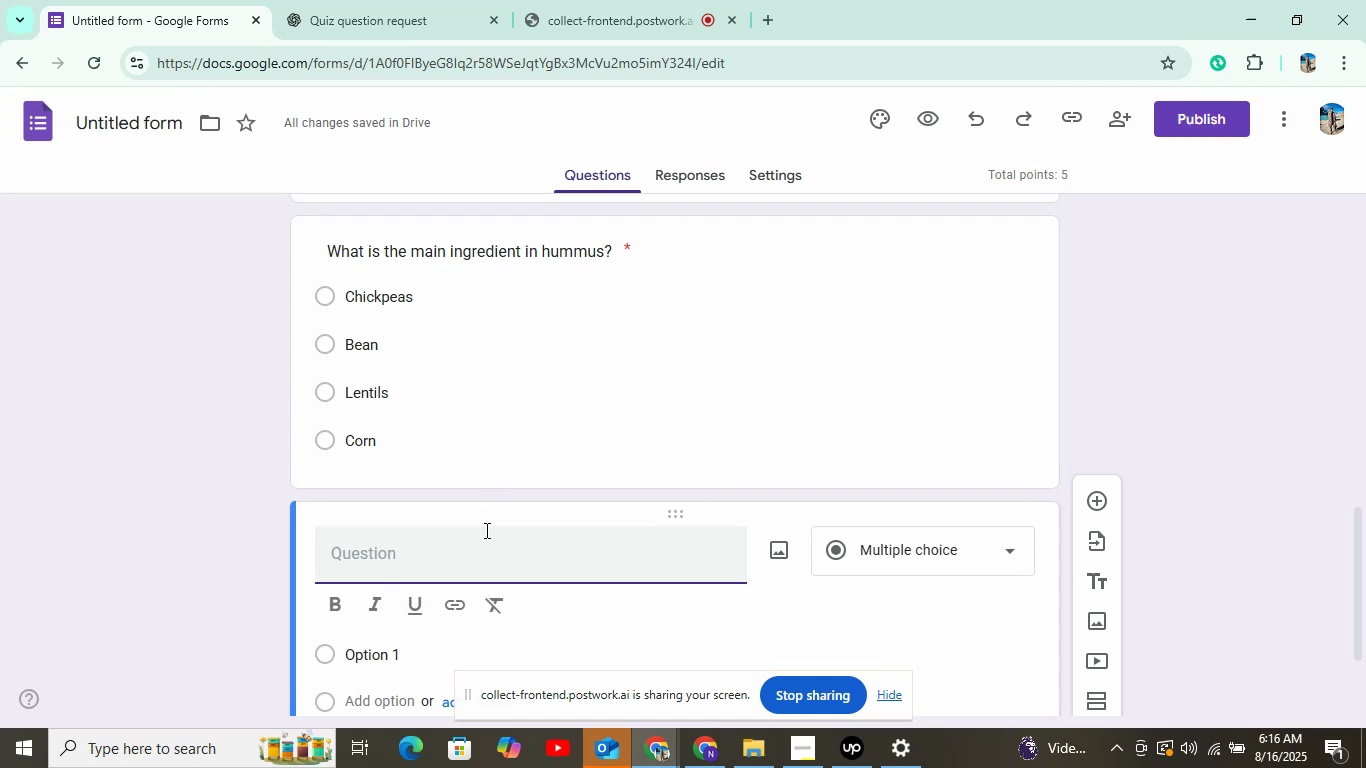 
right_click([483, 544])
 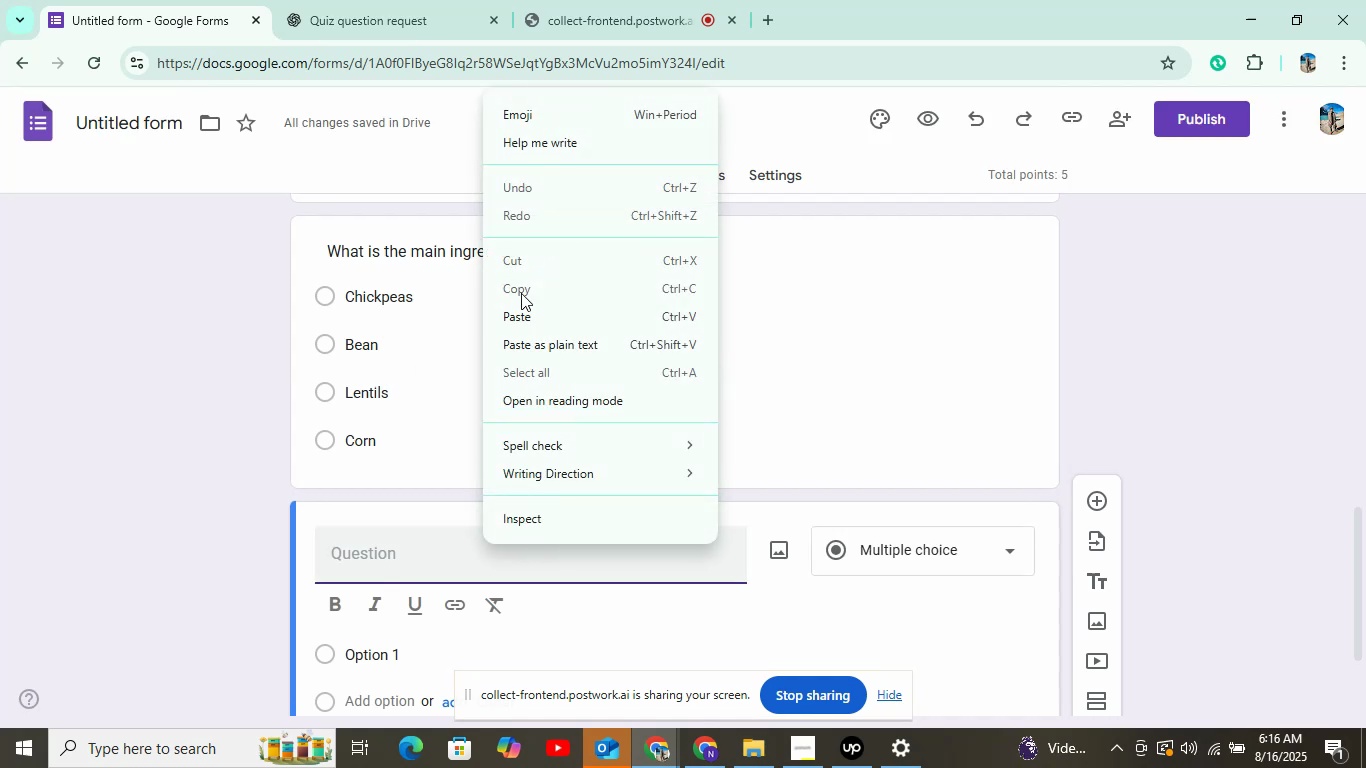 
left_click([524, 318])
 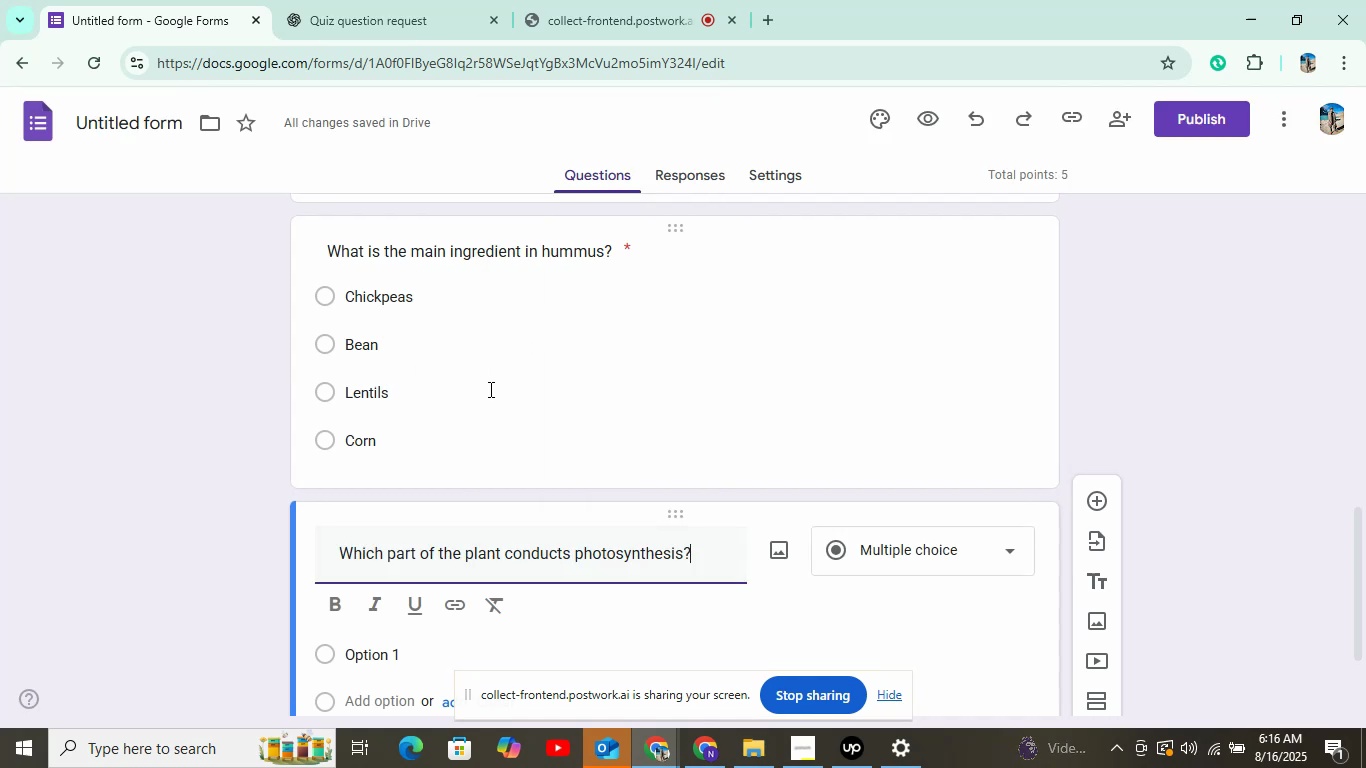 
scroll: coordinate [461, 487], scroll_direction: down, amount: 4.0
 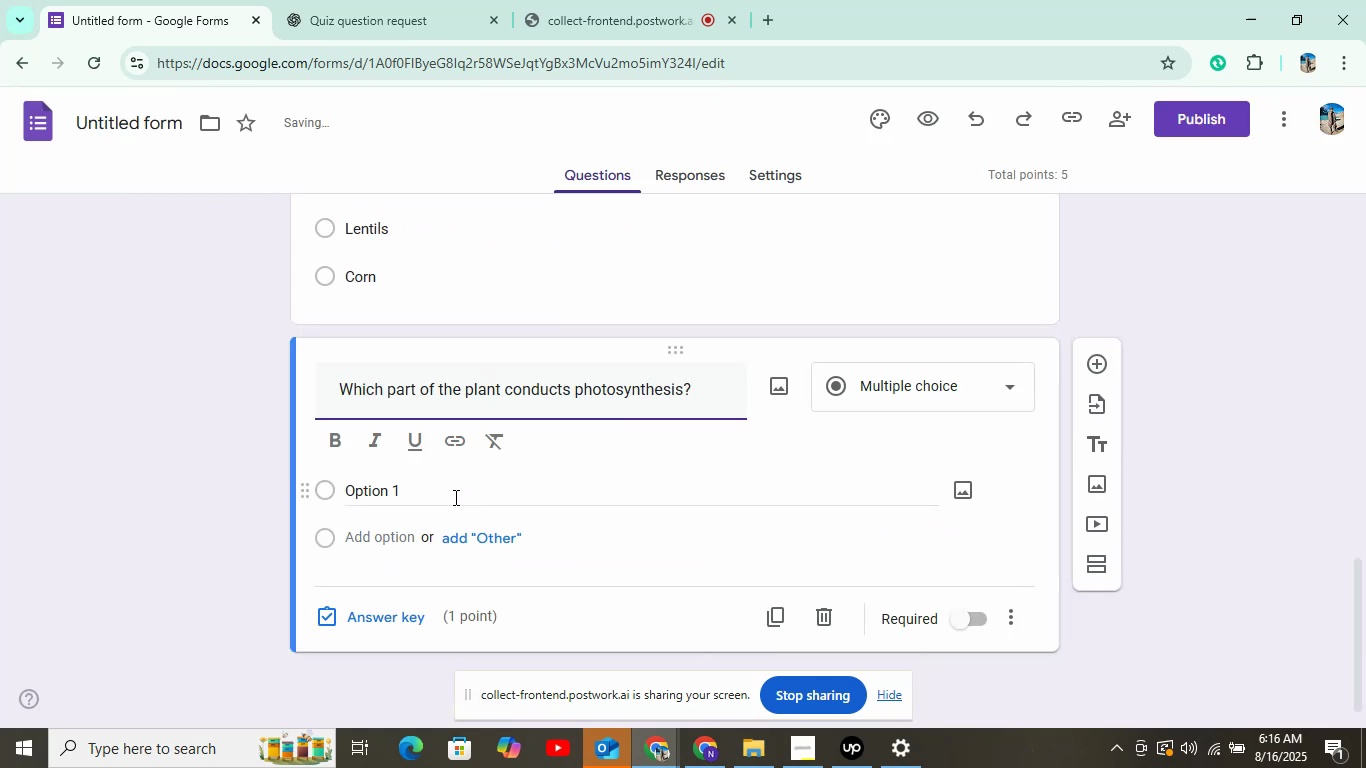 
left_click([453, 498])
 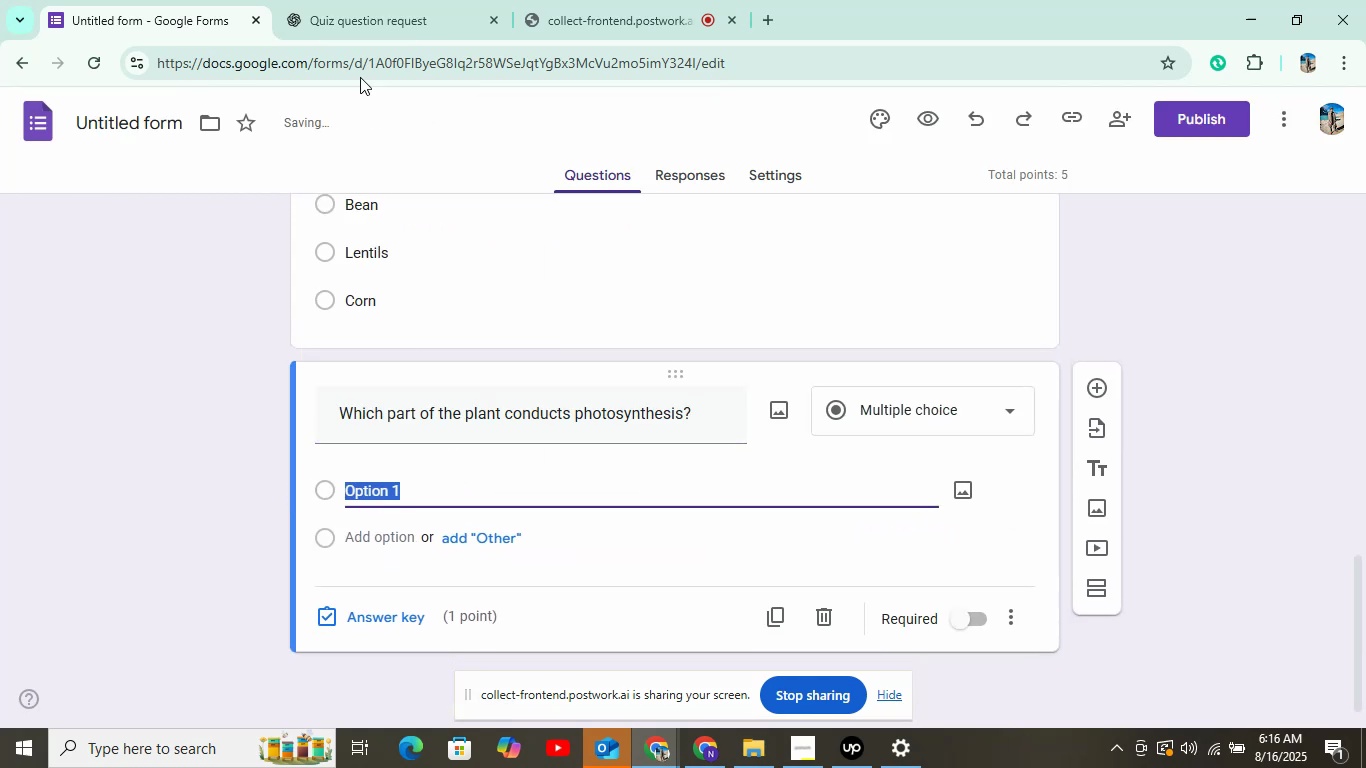 
left_click([373, 30])
 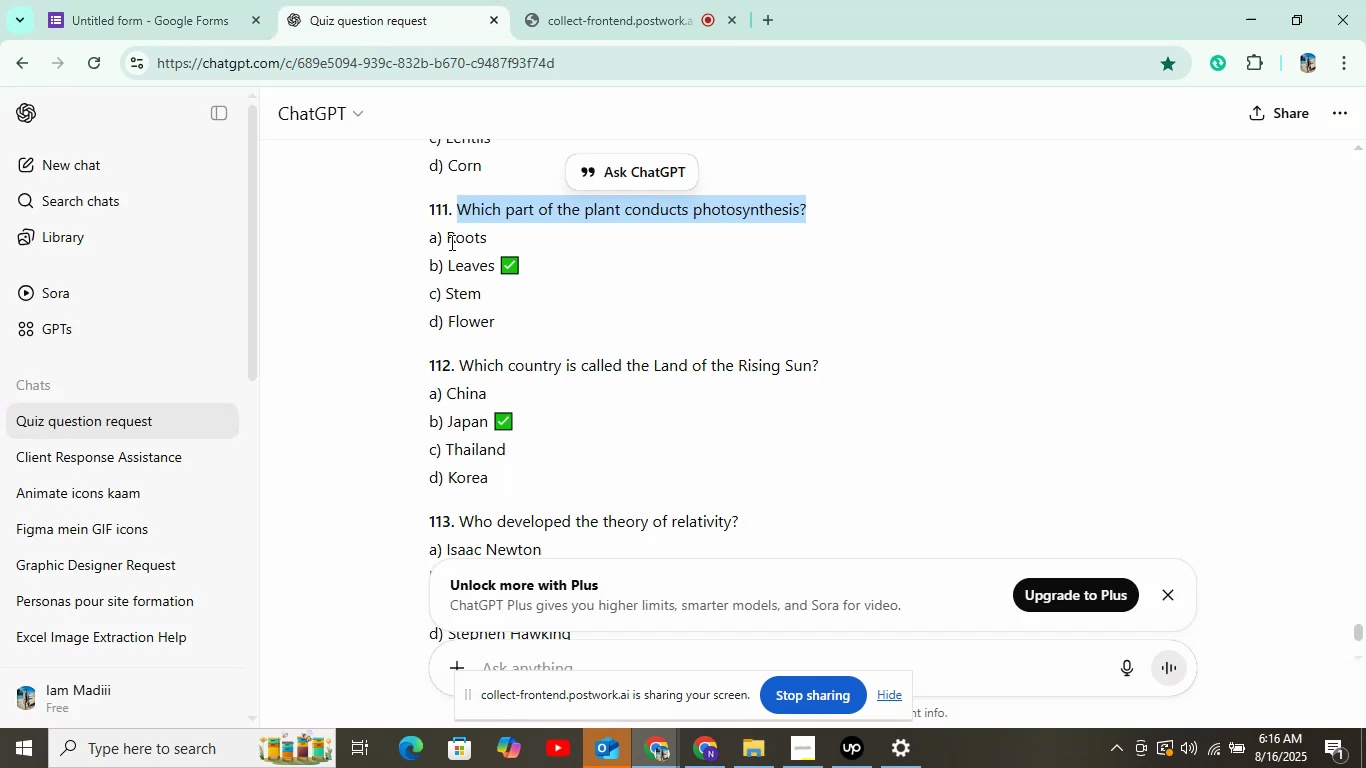 
right_click([467, 234])
 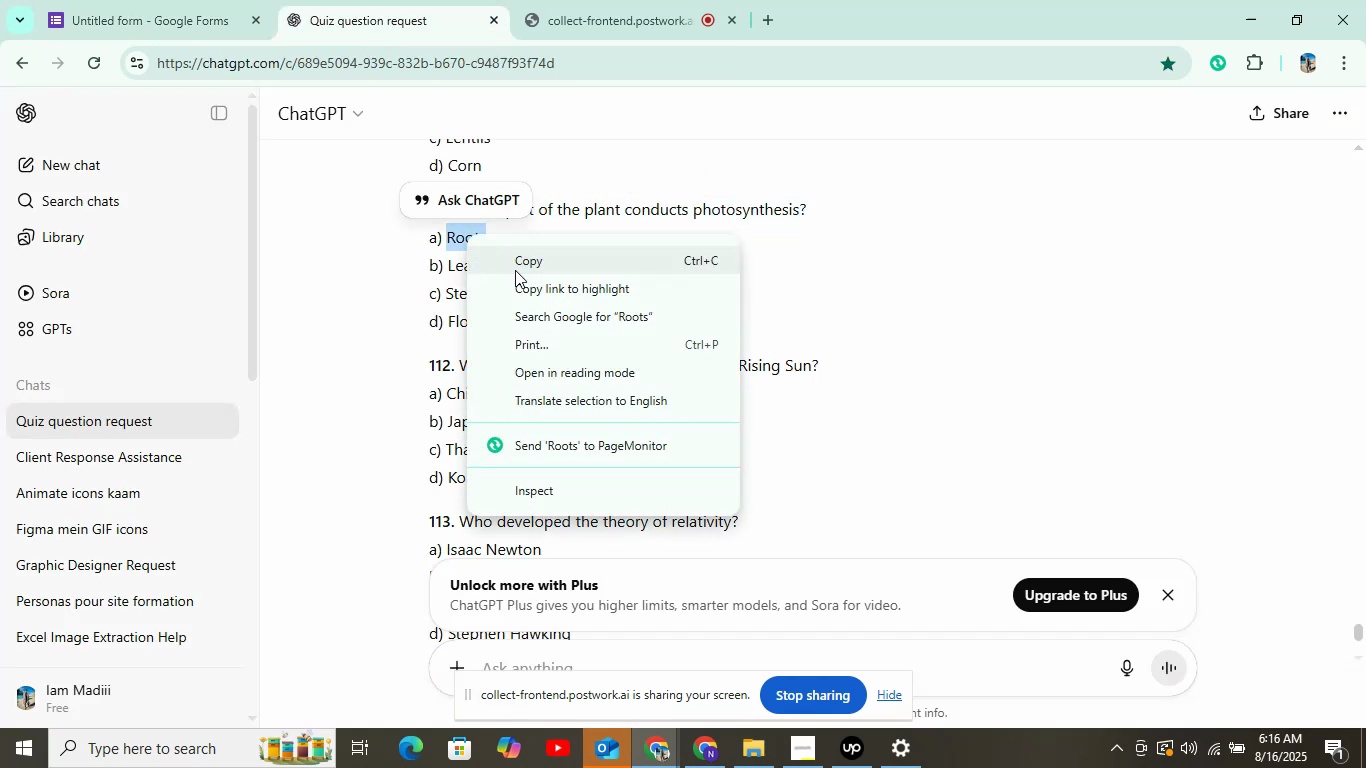 
left_click([518, 270])
 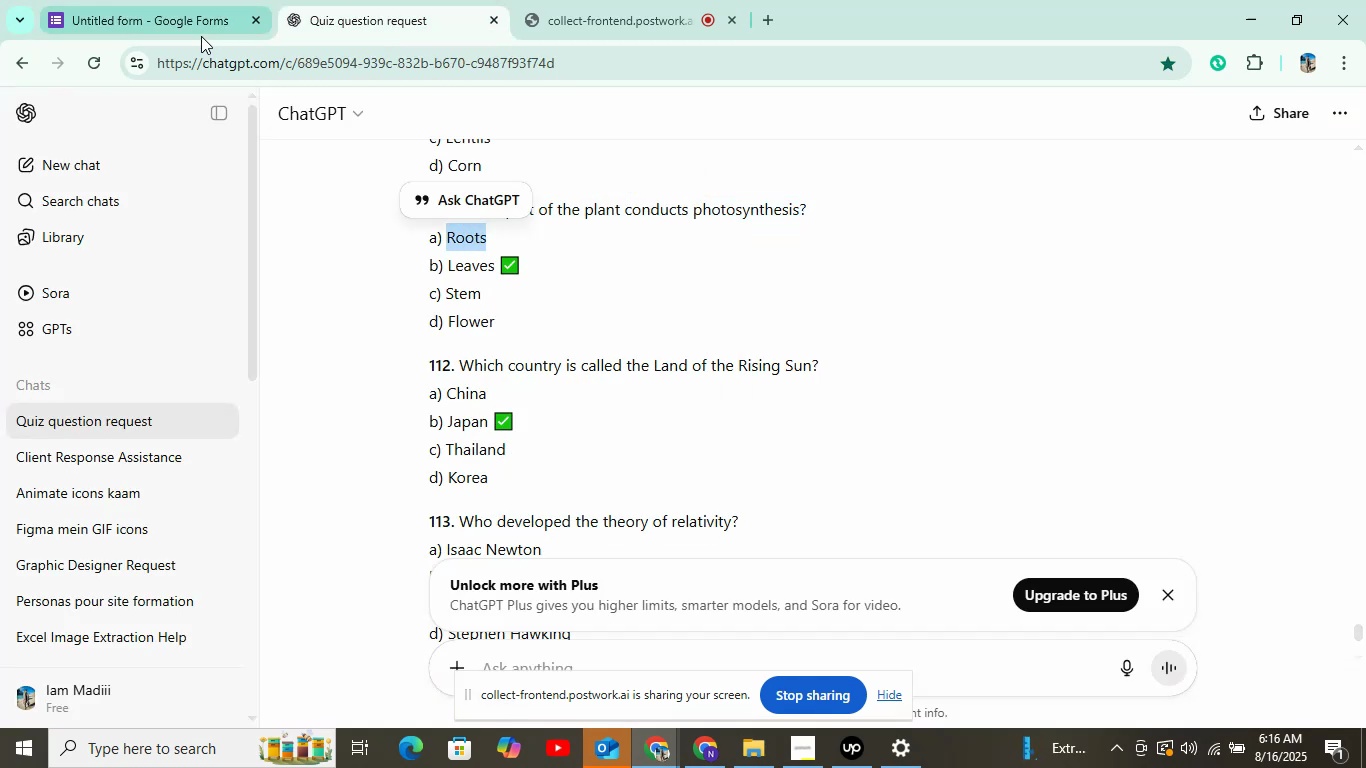 
left_click([197, 27])
 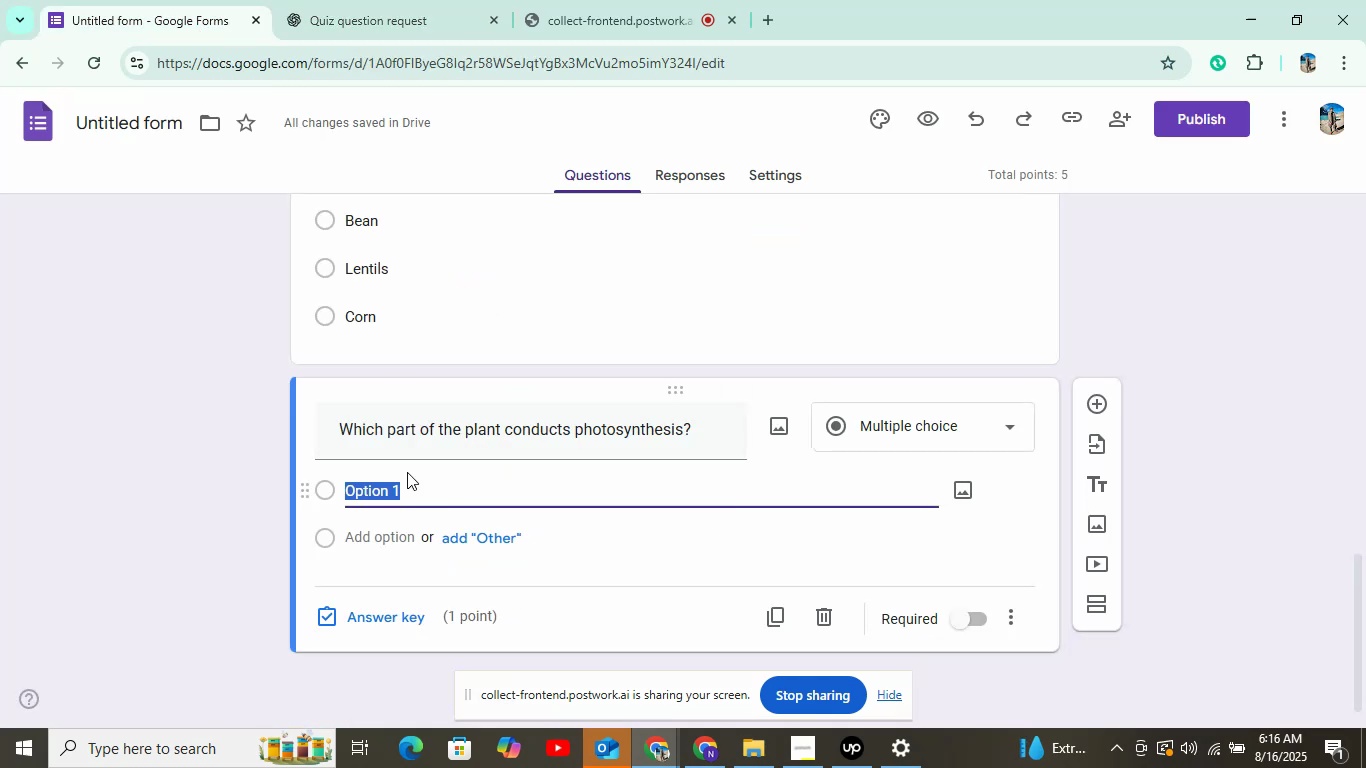 
right_click([412, 478])
 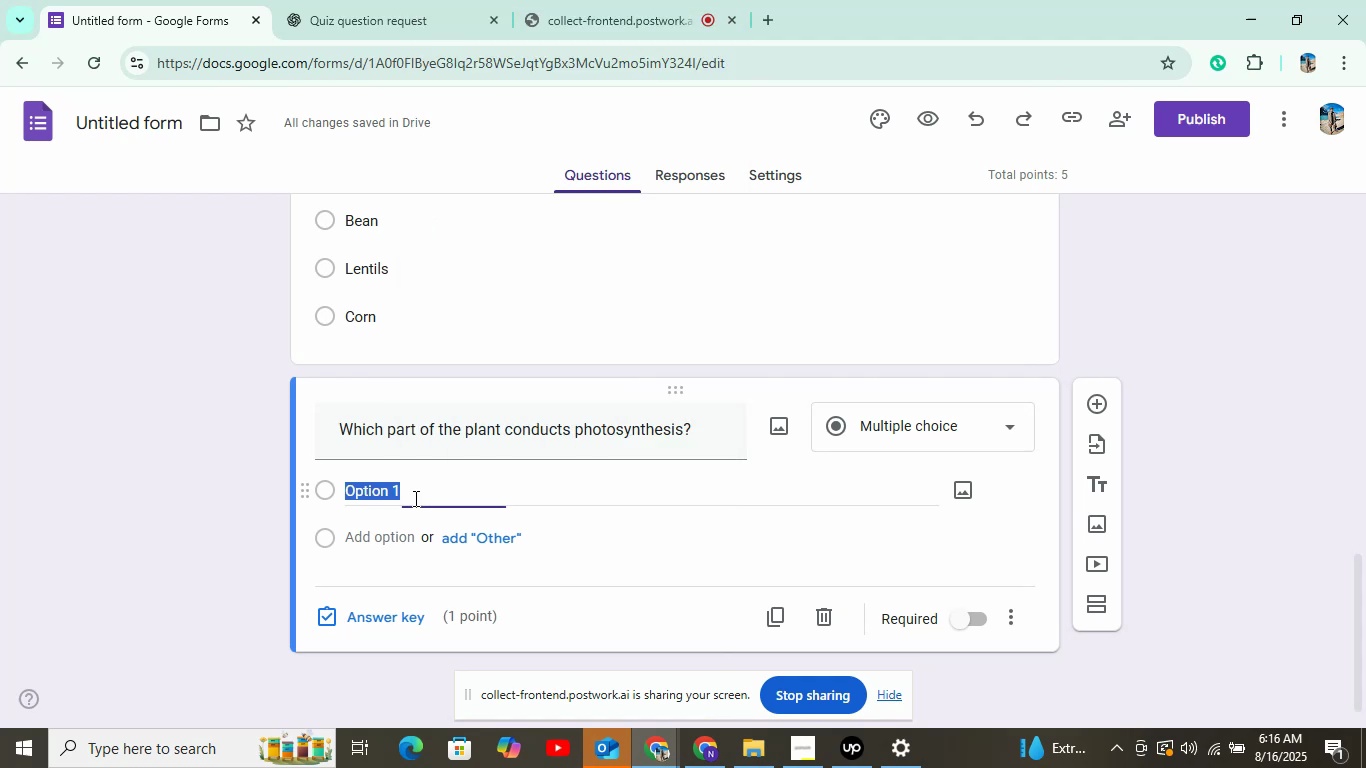 
right_click([412, 499])
 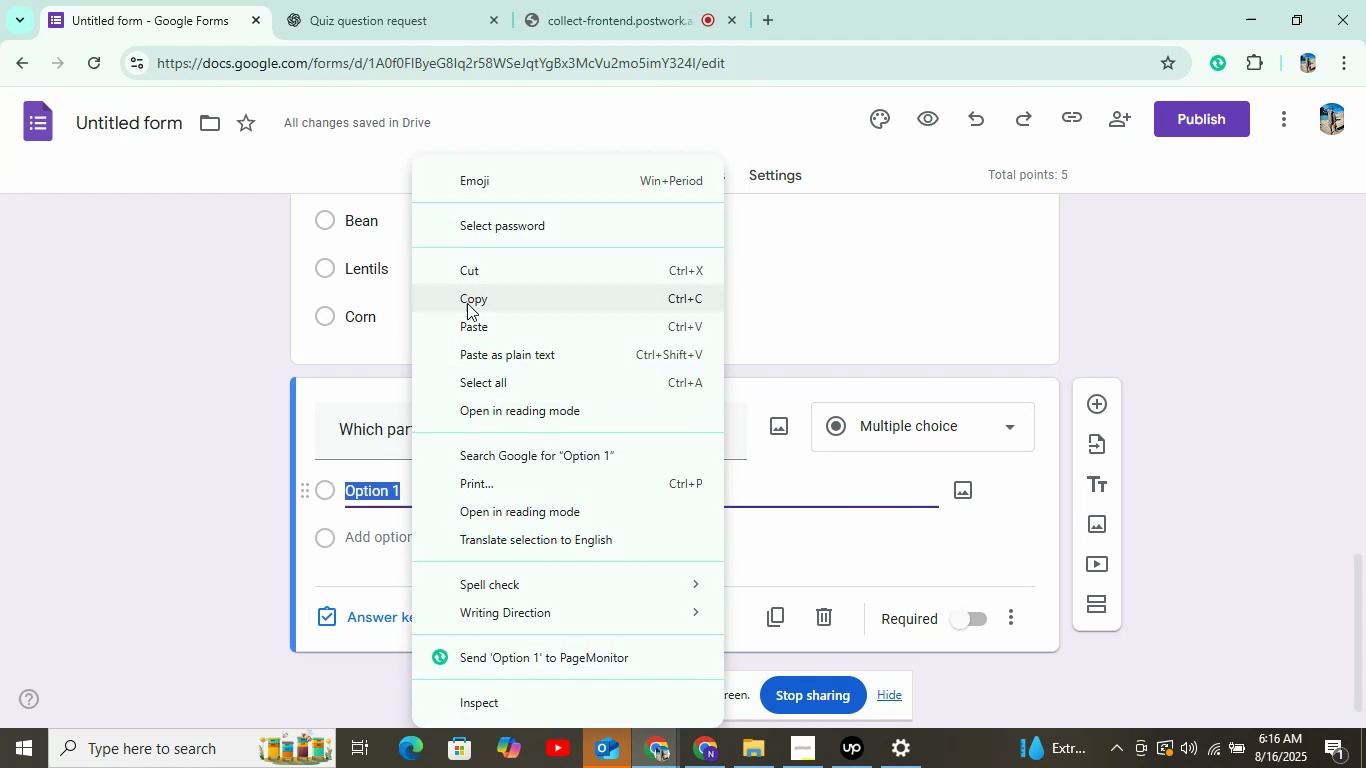 
left_click([470, 334])
 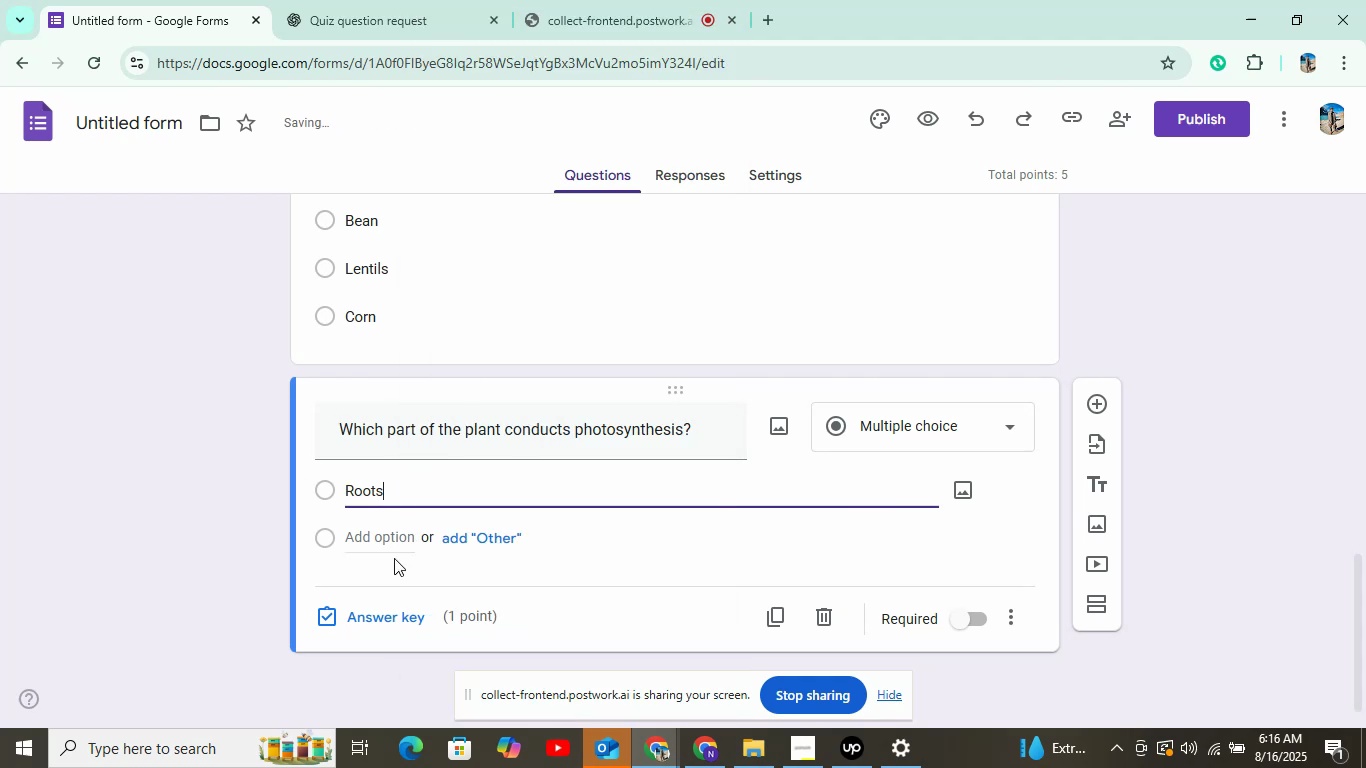 
left_click([392, 537])
 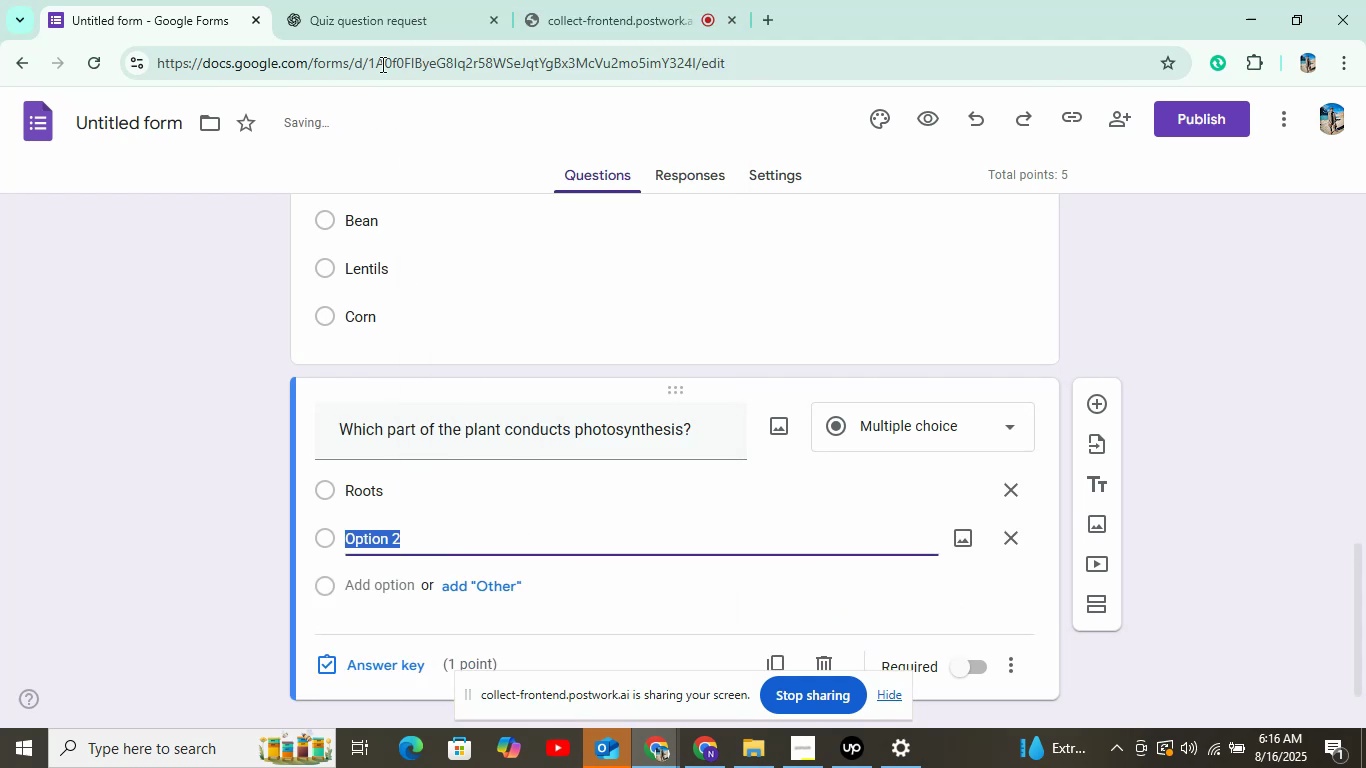 
left_click([367, 11])
 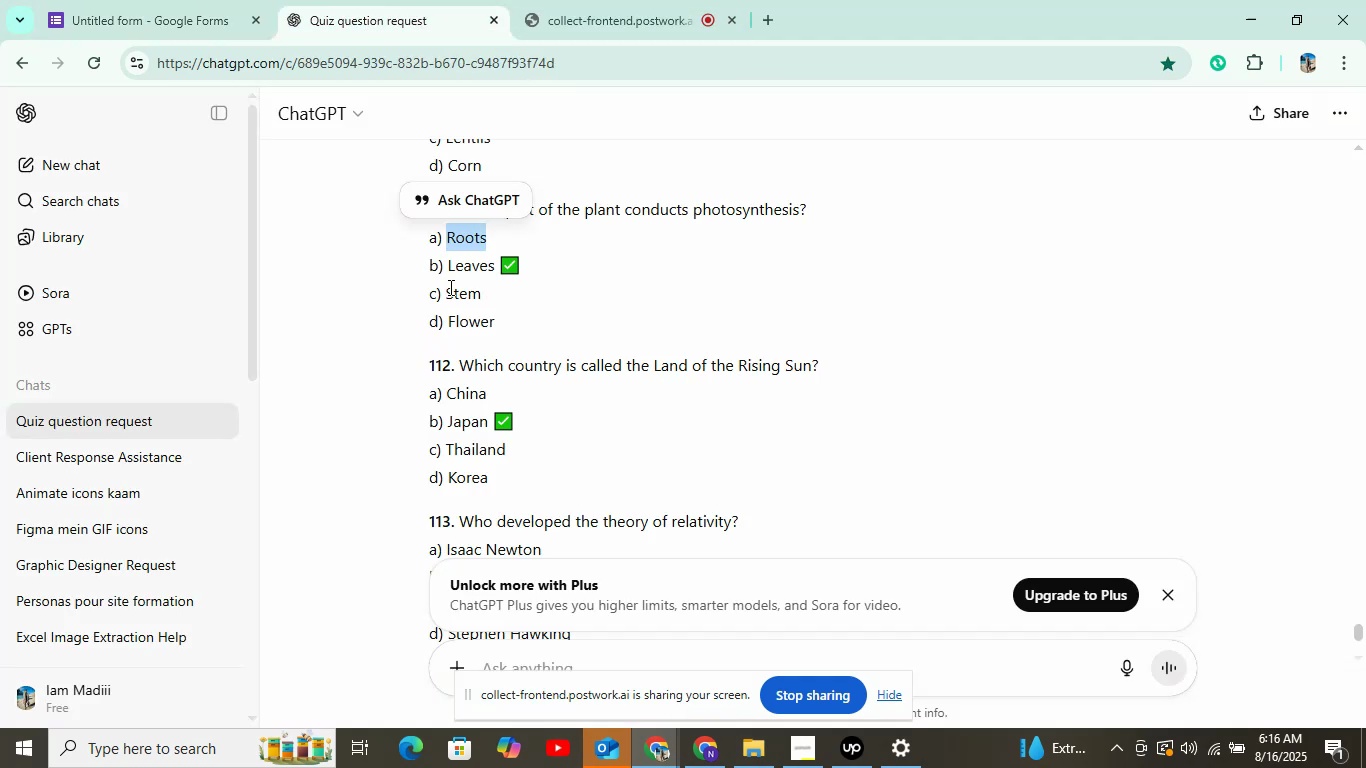 
left_click_drag(start_coordinate=[447, 268], to_coordinate=[492, 263])
 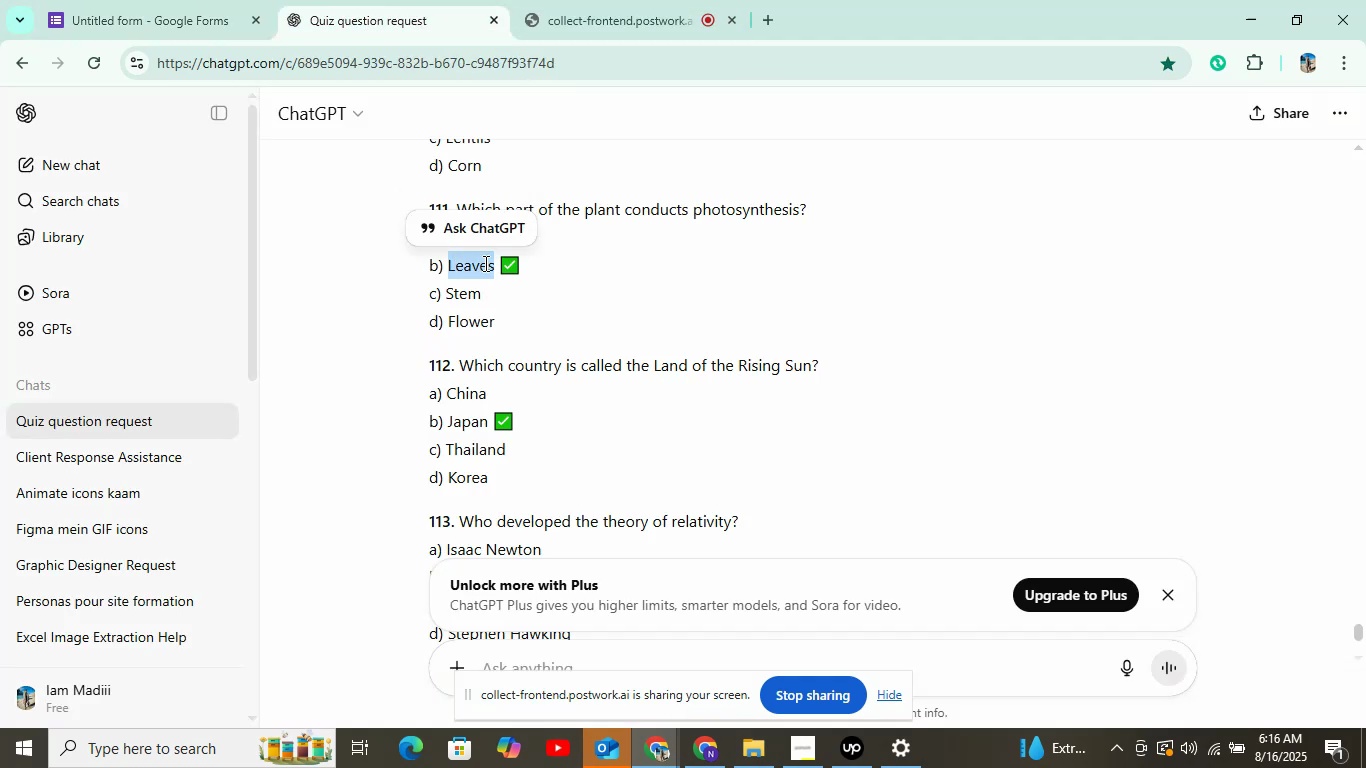 
right_click([483, 263])
 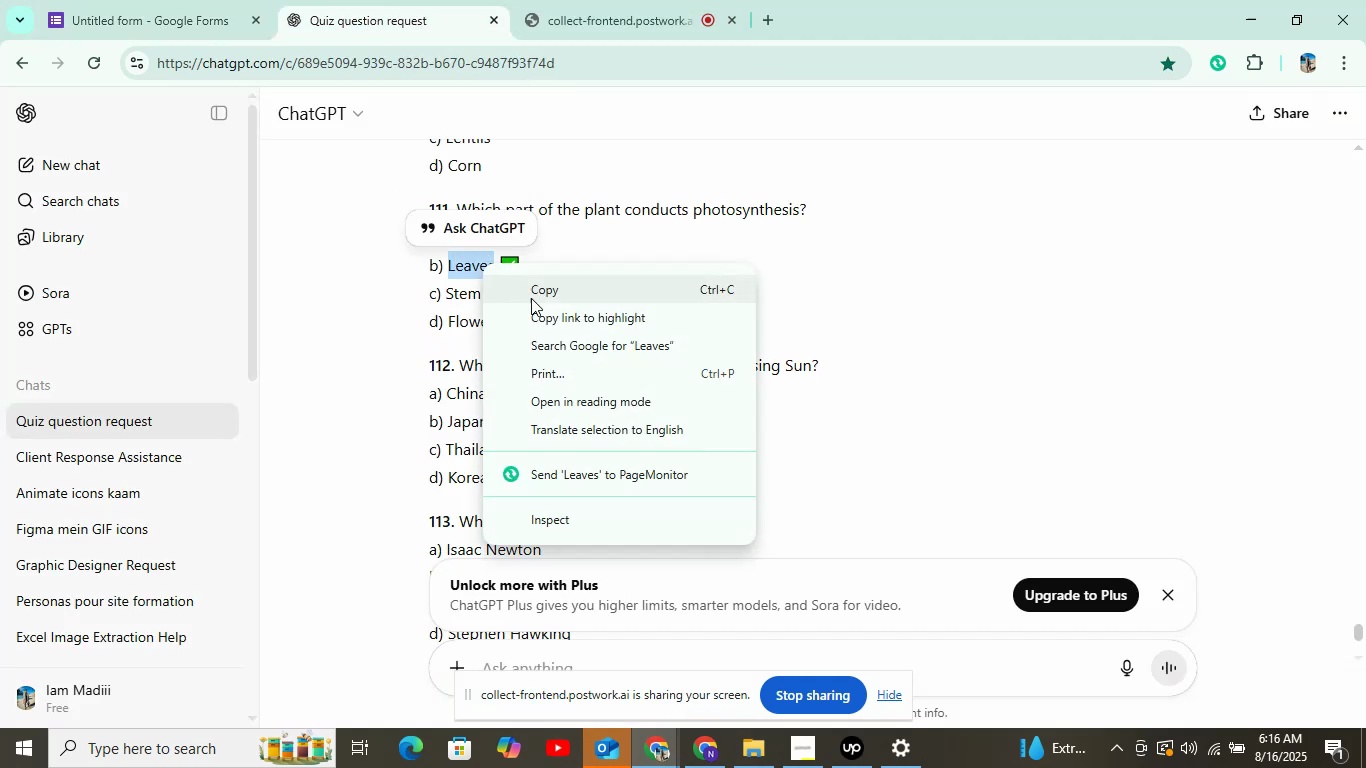 
left_click([532, 298])
 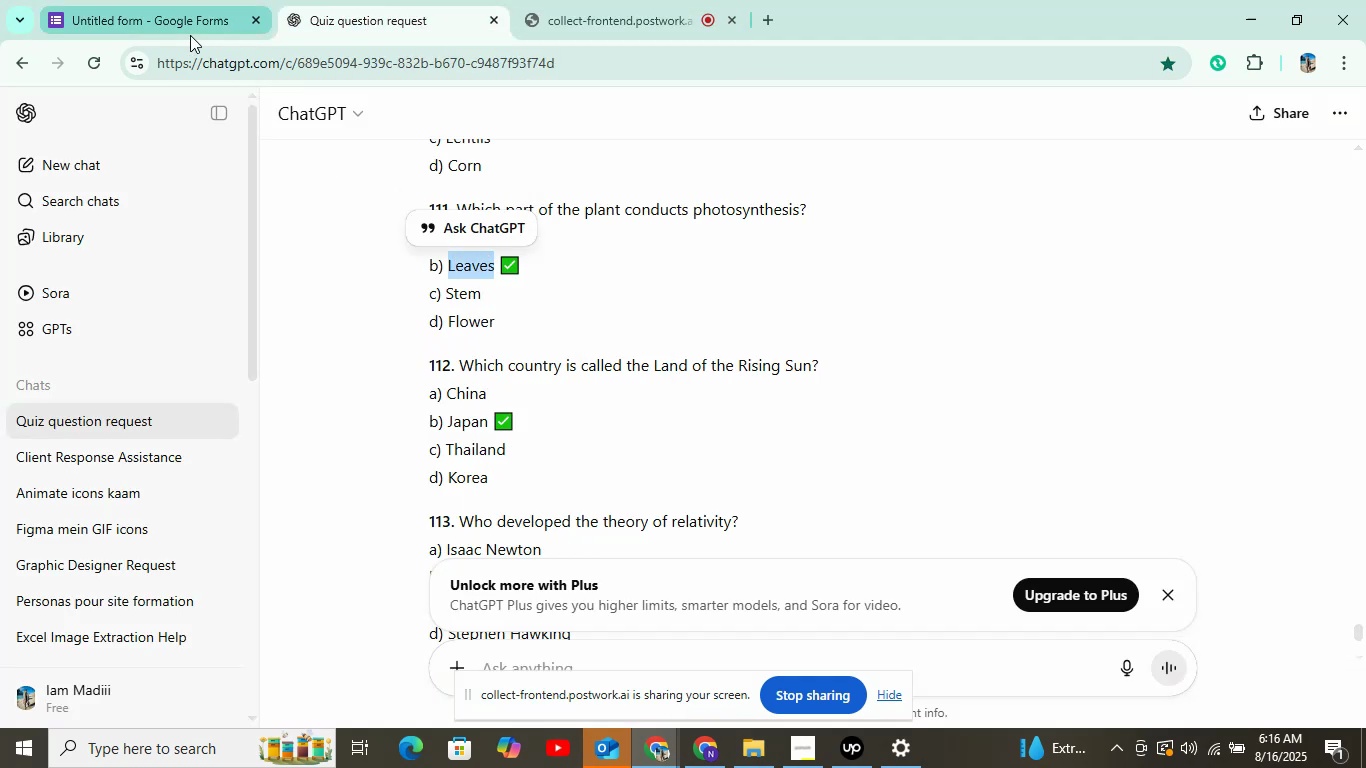 
left_click([187, 23])
 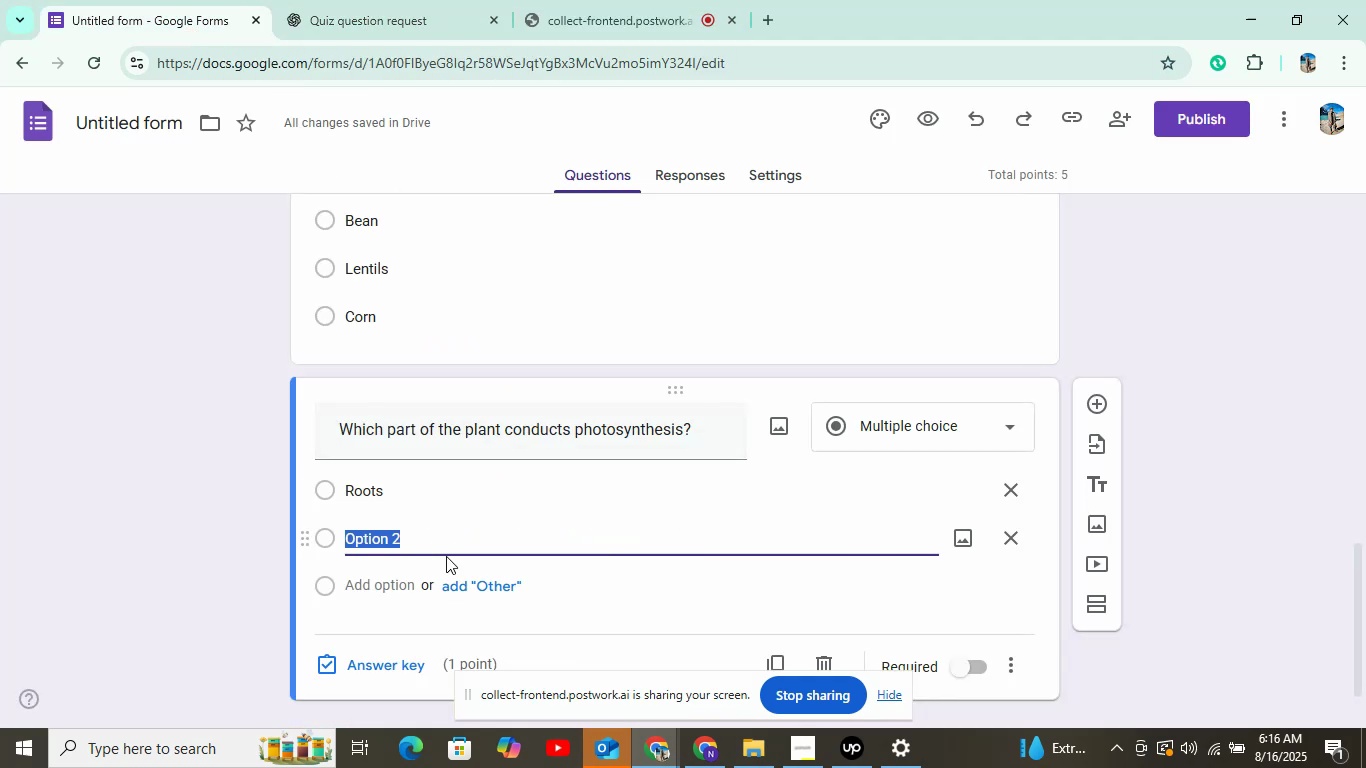 
right_click([438, 532])
 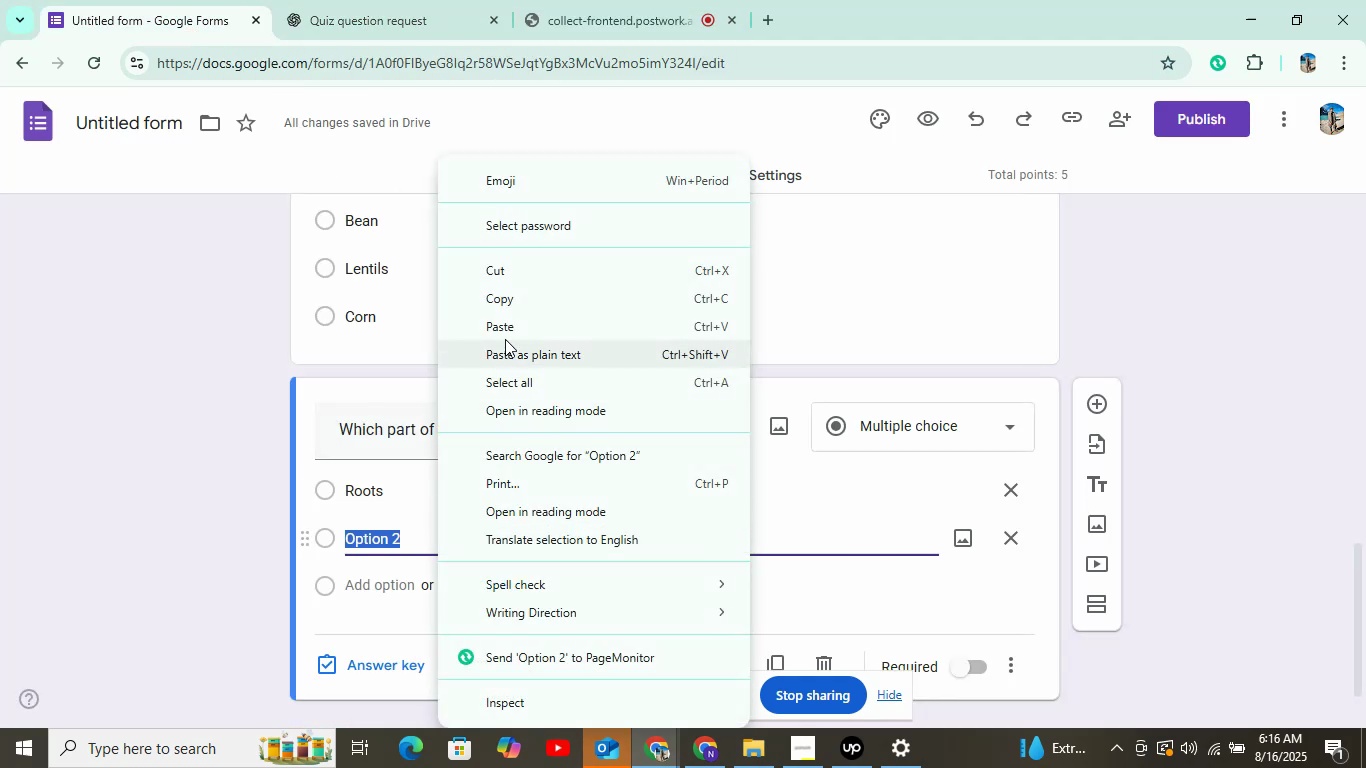 
left_click([505, 320])
 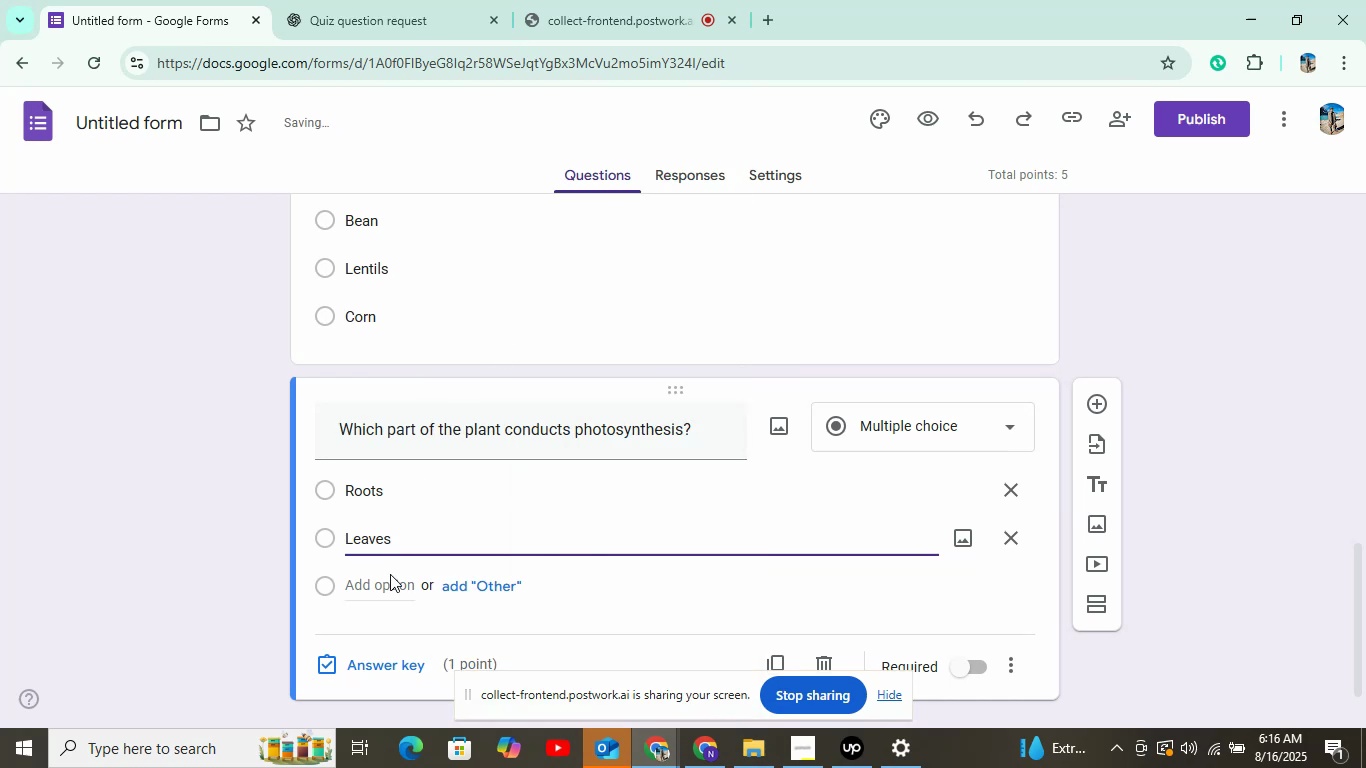 
left_click([390, 581])
 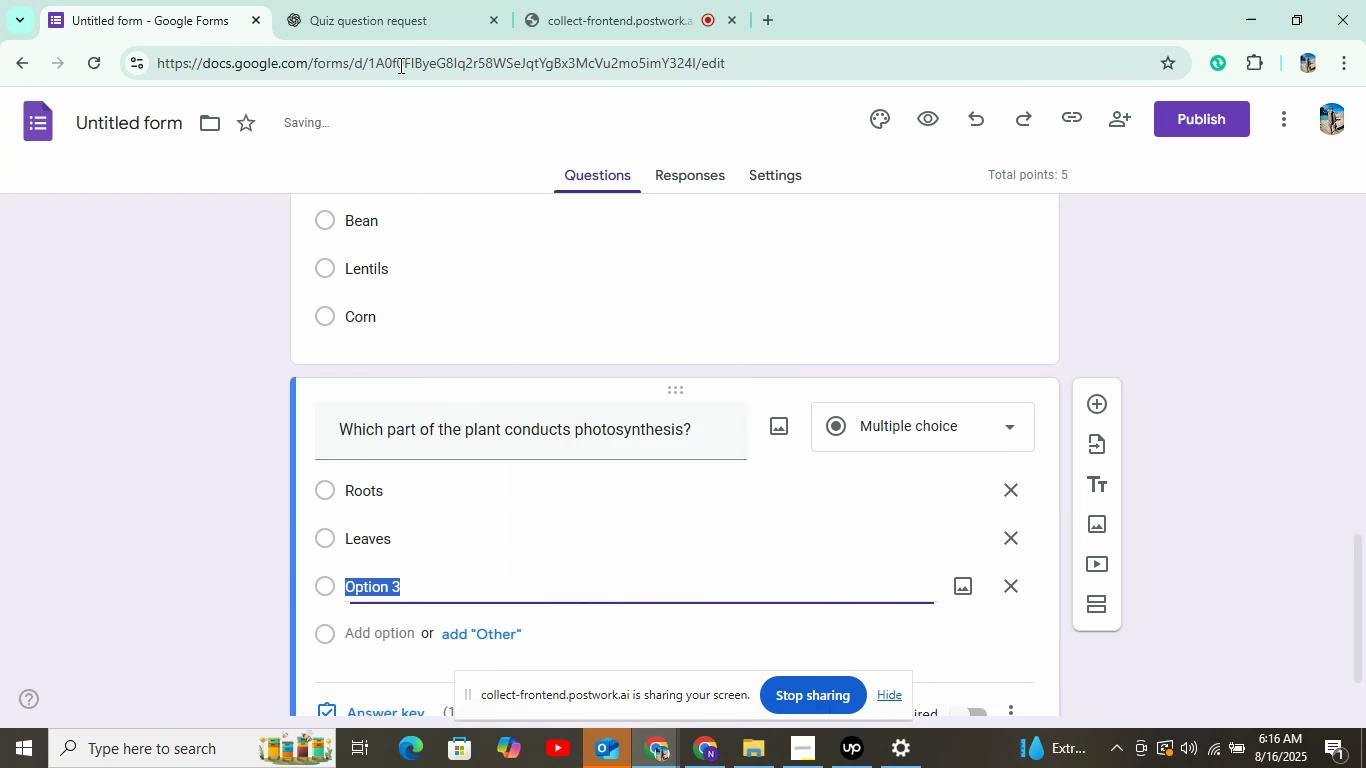 
left_click([395, 23])
 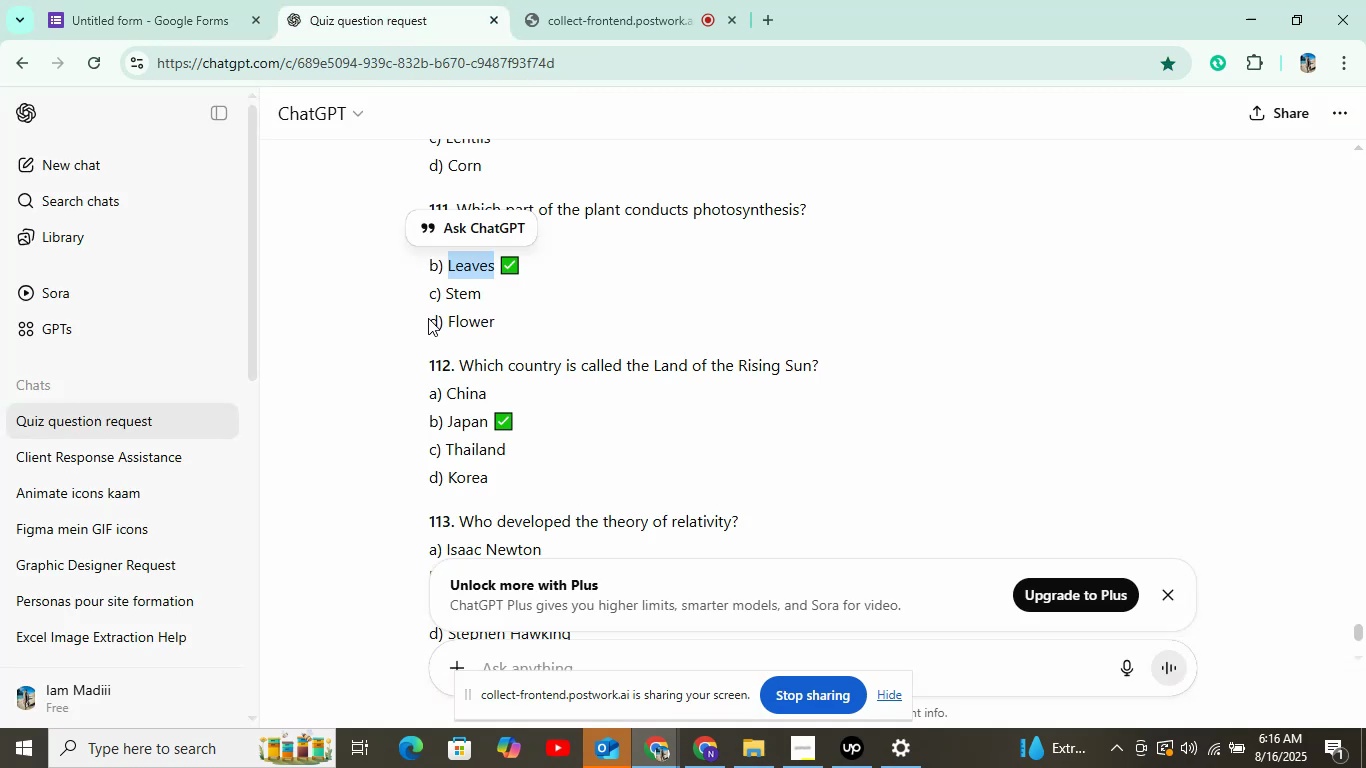 
left_click_drag(start_coordinate=[444, 297], to_coordinate=[491, 294])
 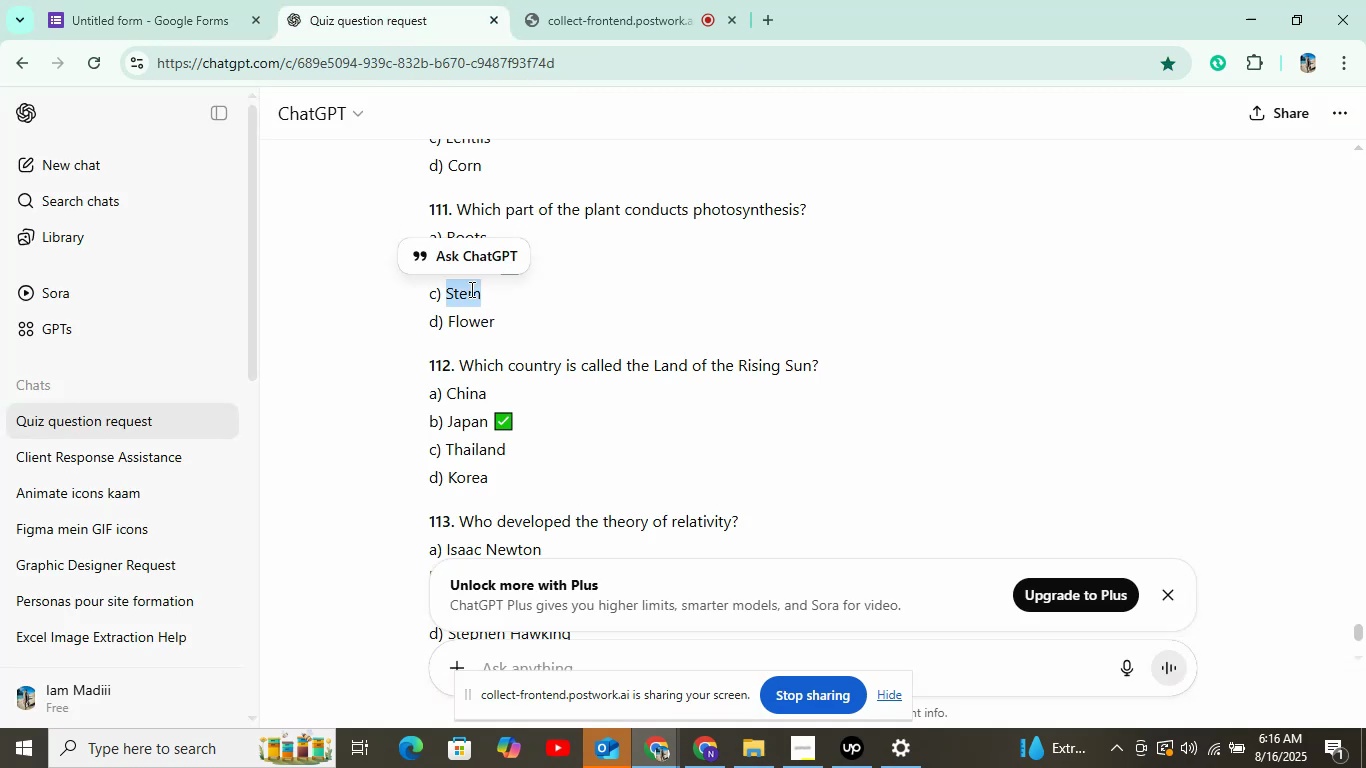 
right_click([468, 289])
 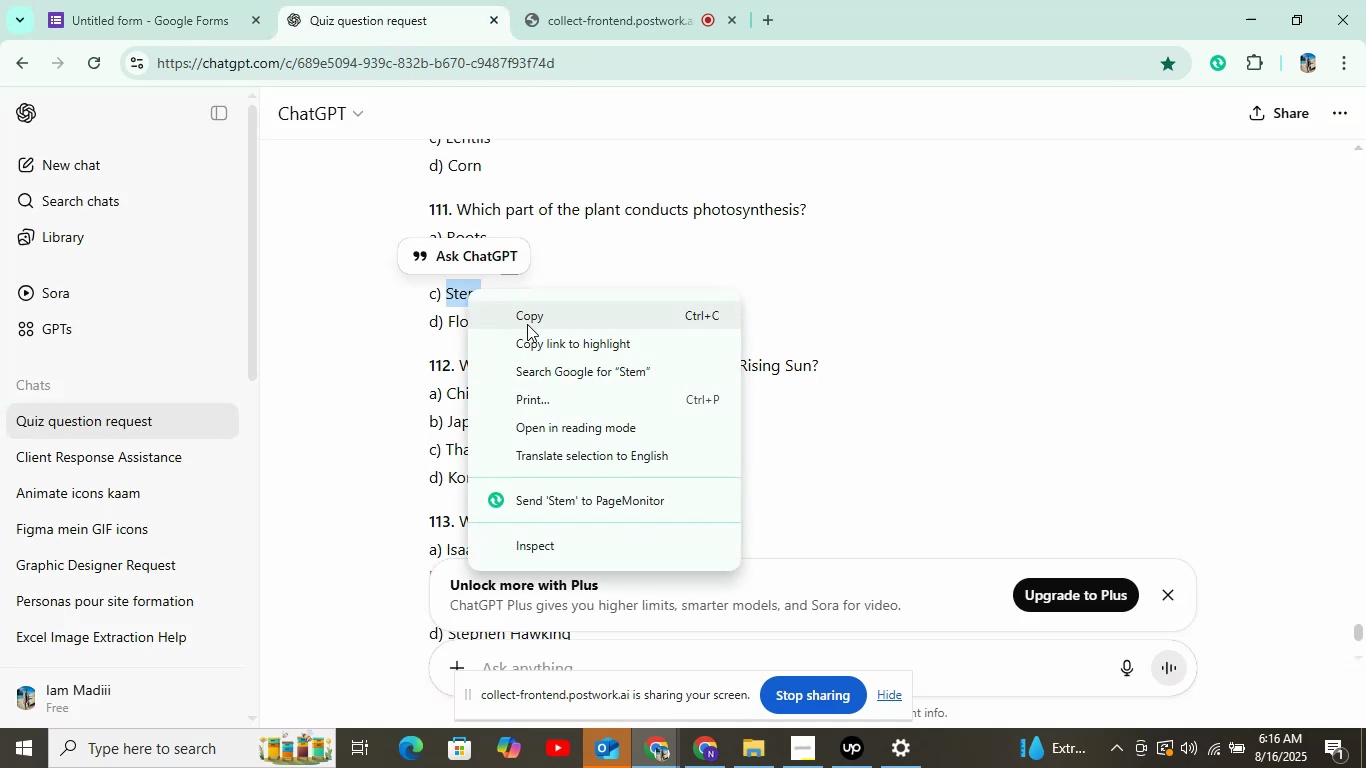 
left_click([527, 324])
 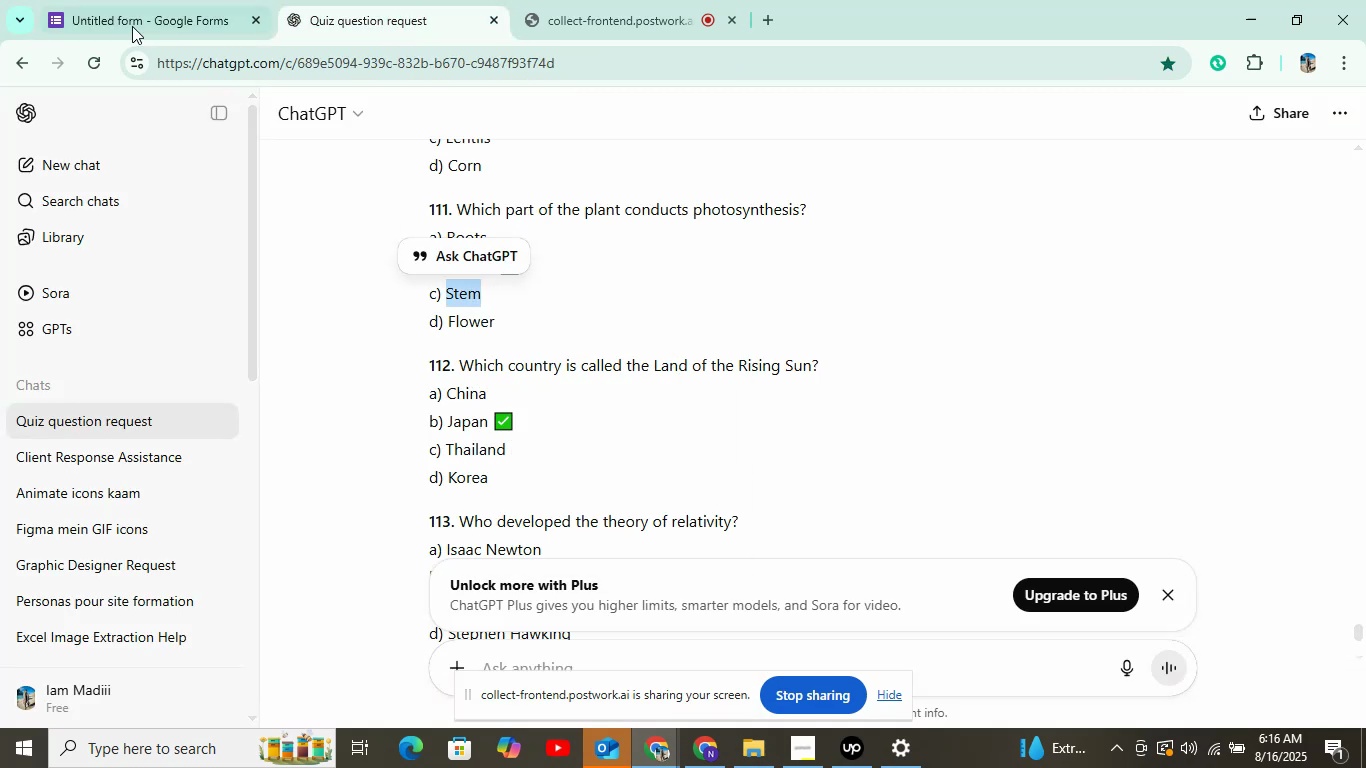 
left_click([138, 20])
 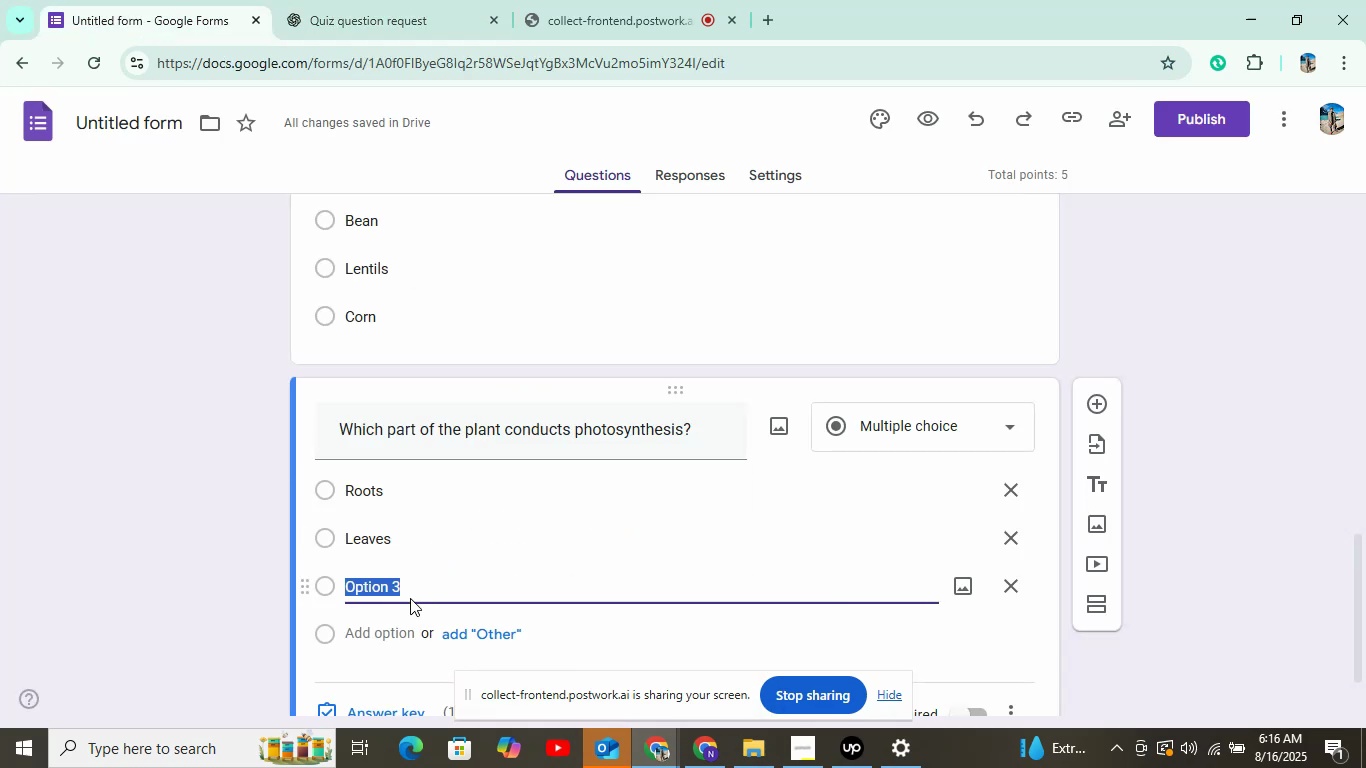 
right_click([419, 588])
 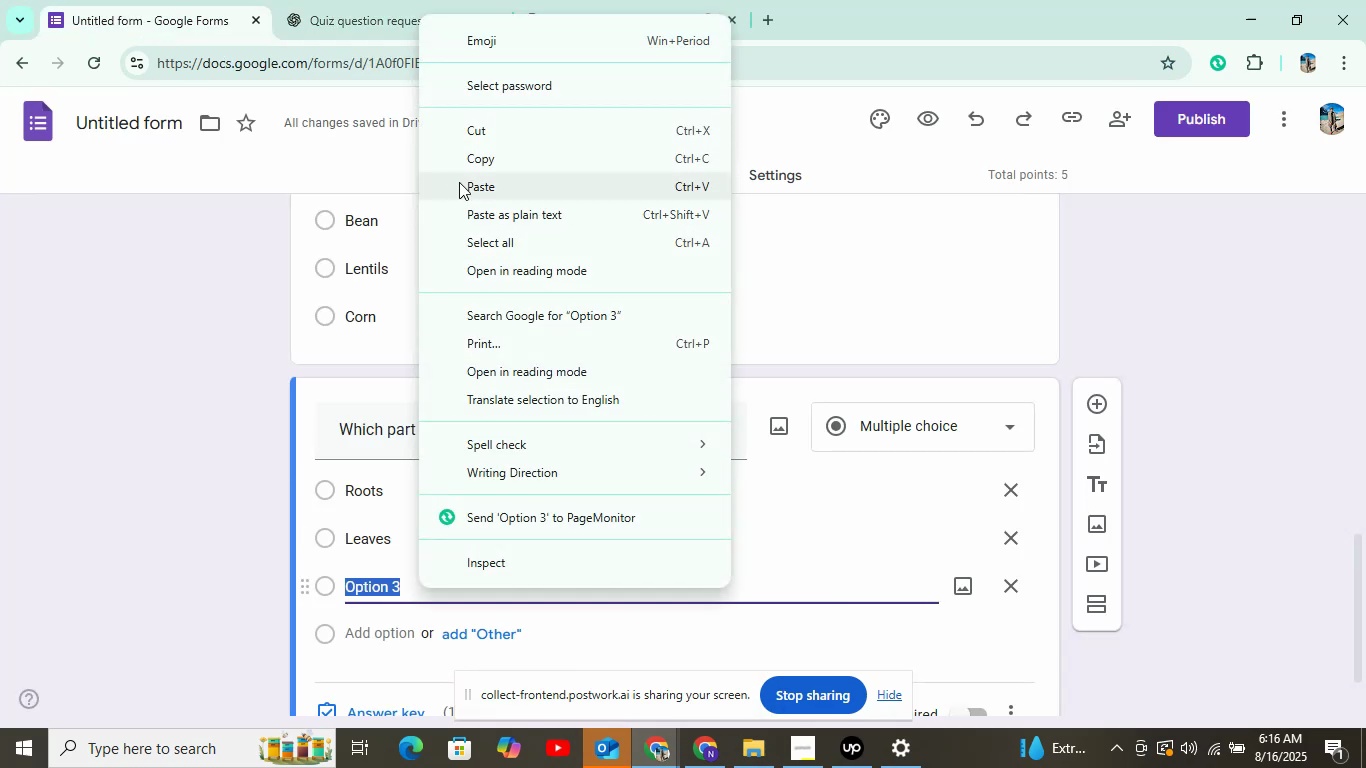 
left_click([472, 180])
 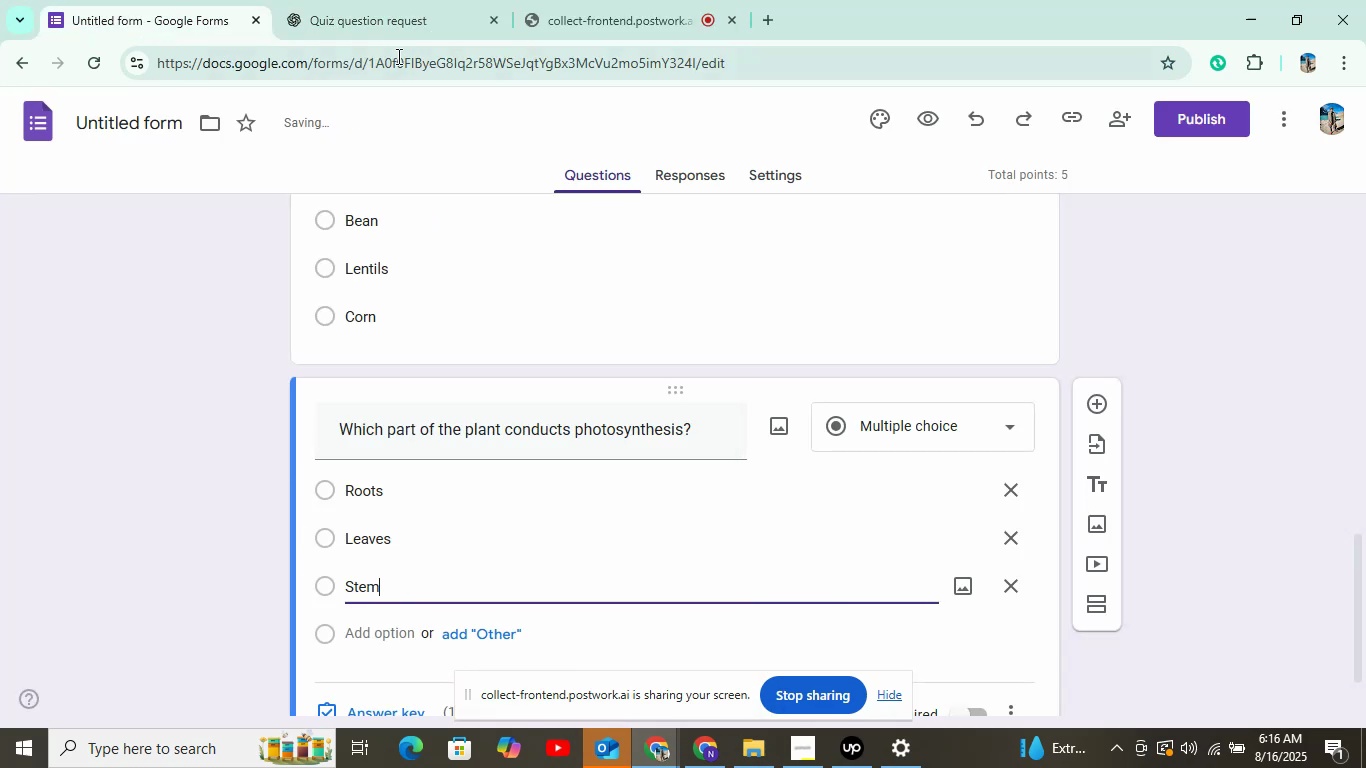 
left_click([386, 21])
 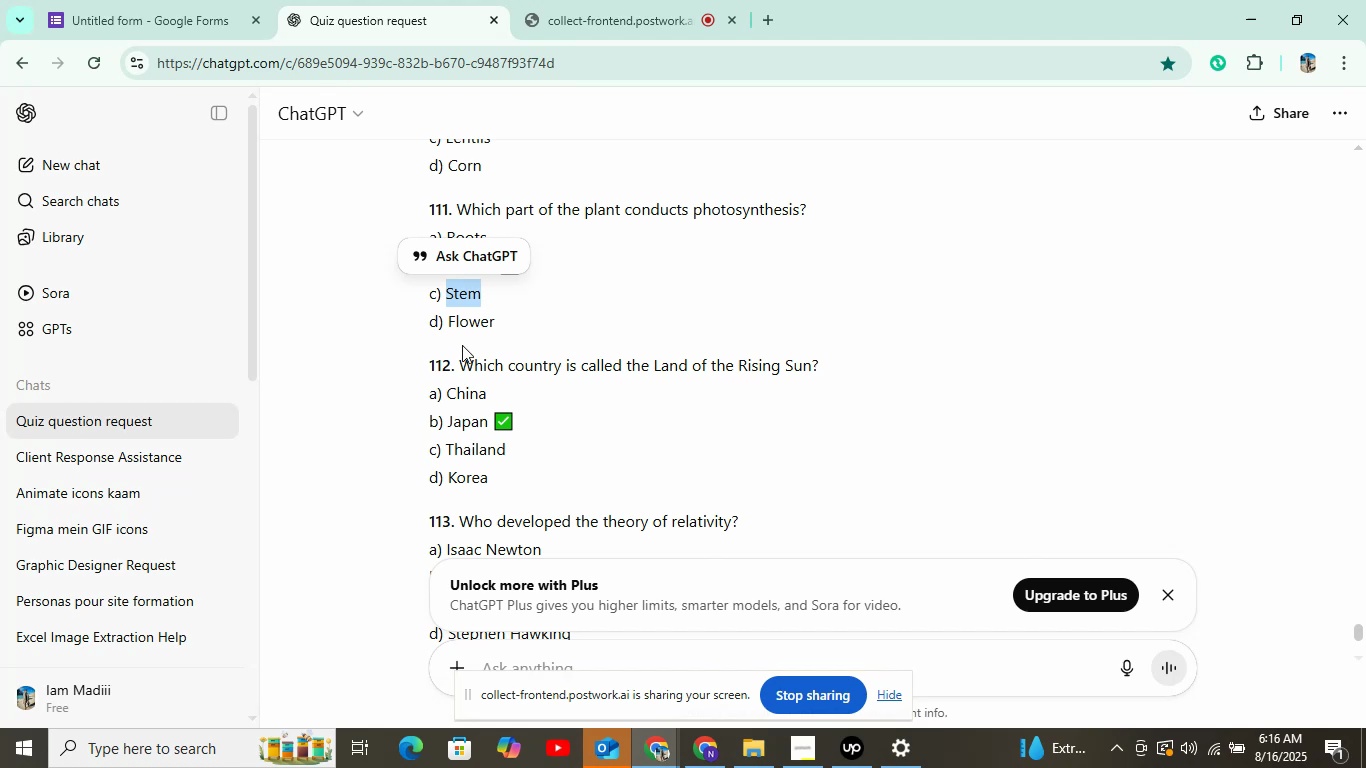 
left_click_drag(start_coordinate=[445, 321], to_coordinate=[507, 319])
 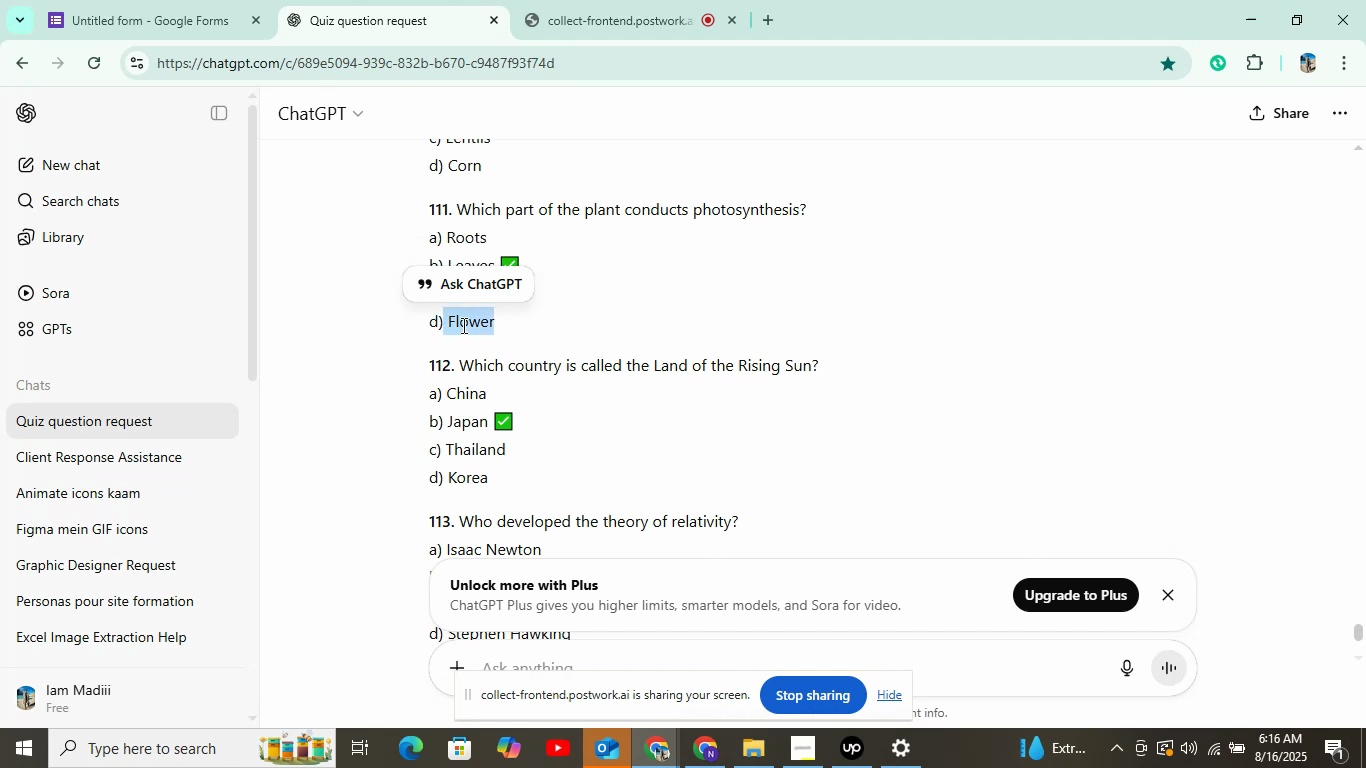 
right_click([465, 325])
 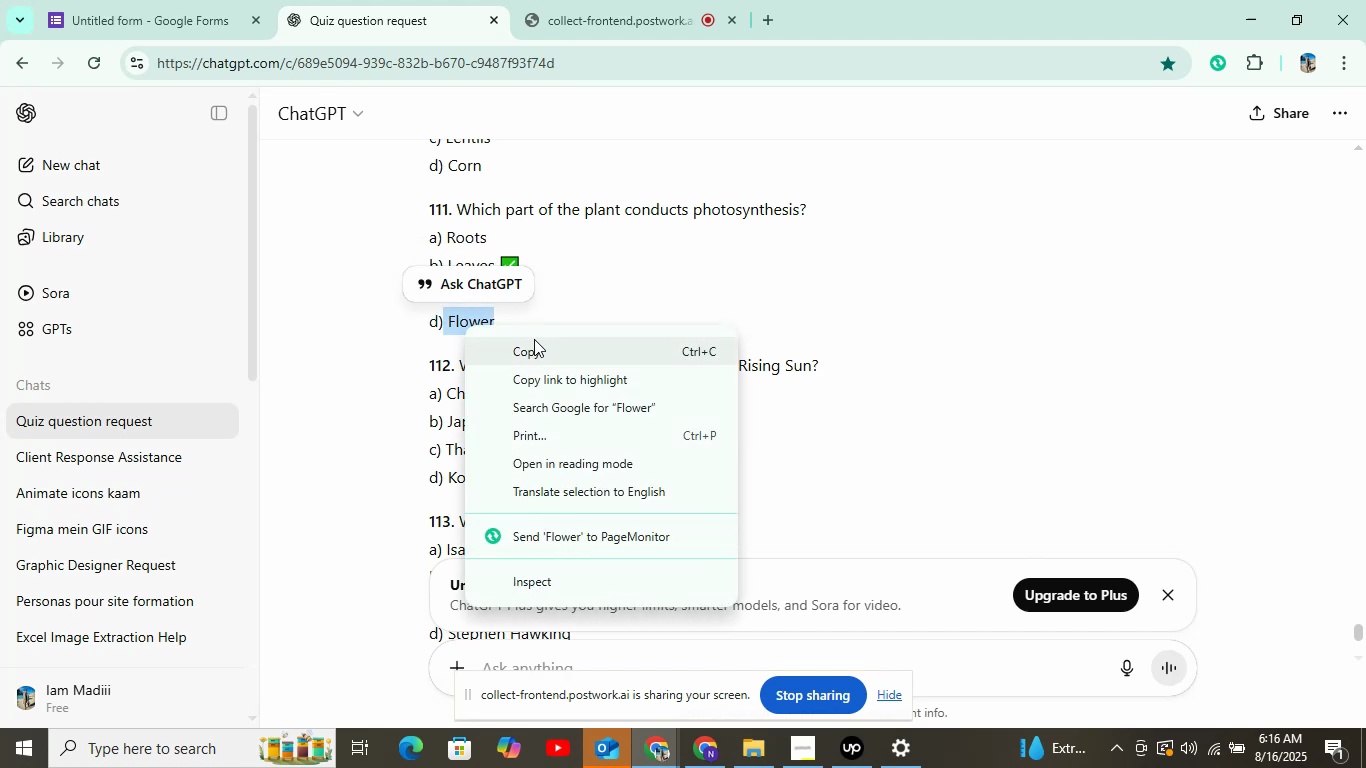 
left_click([534, 347])
 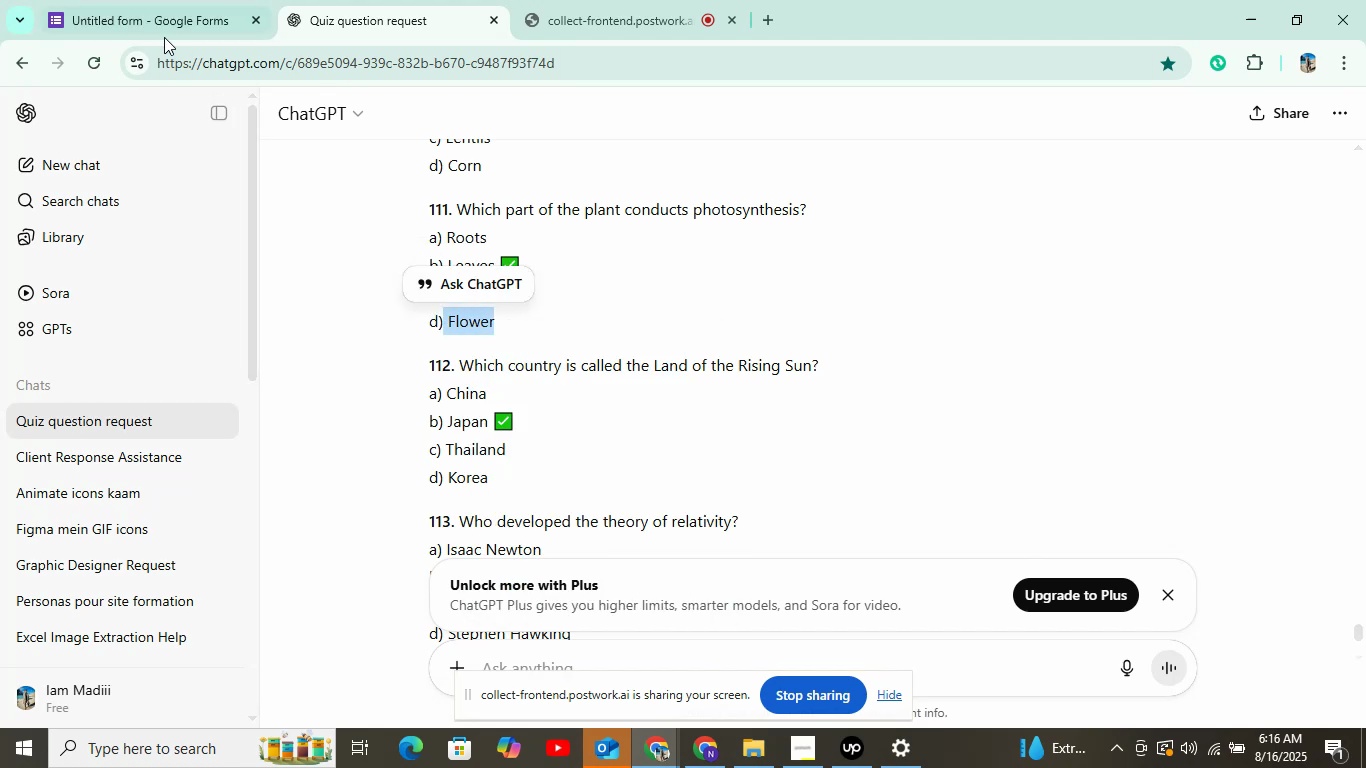 
left_click([163, 19])
 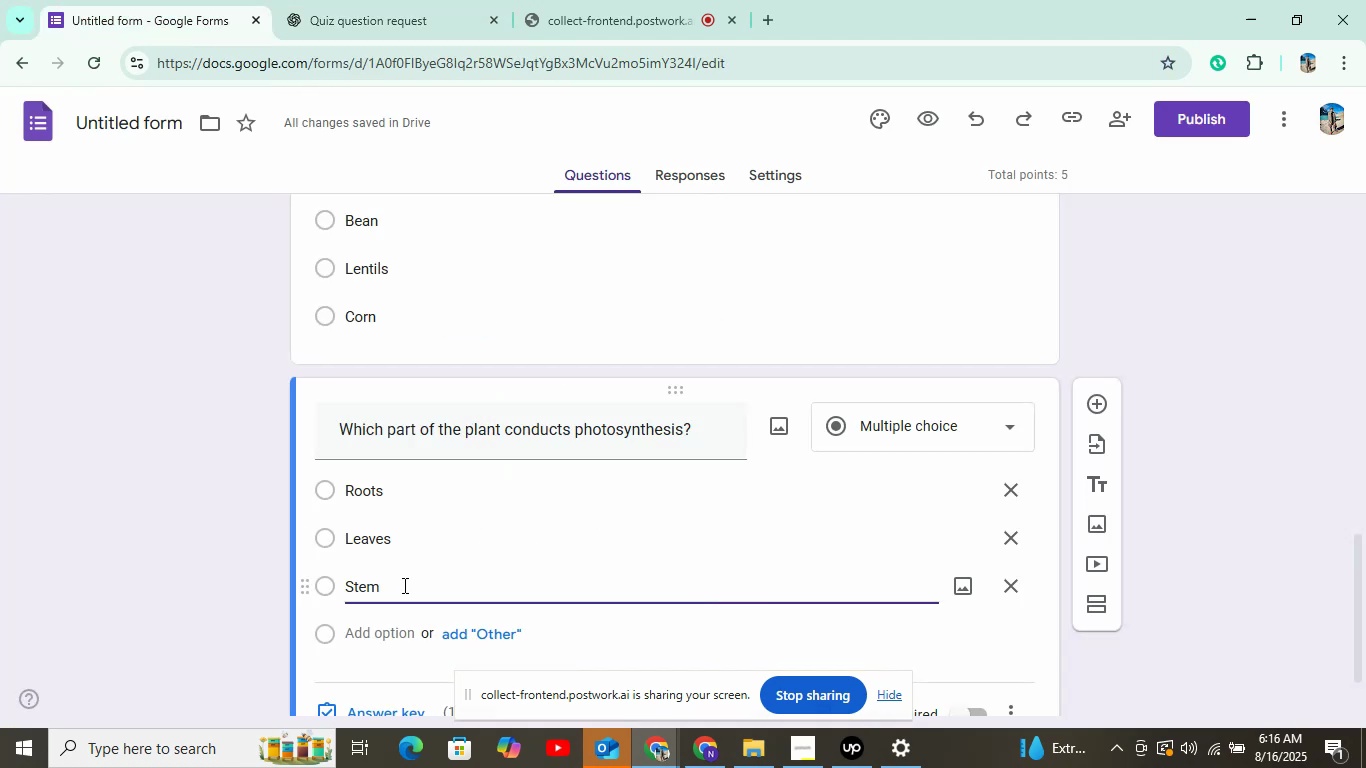 
left_click([387, 636])
 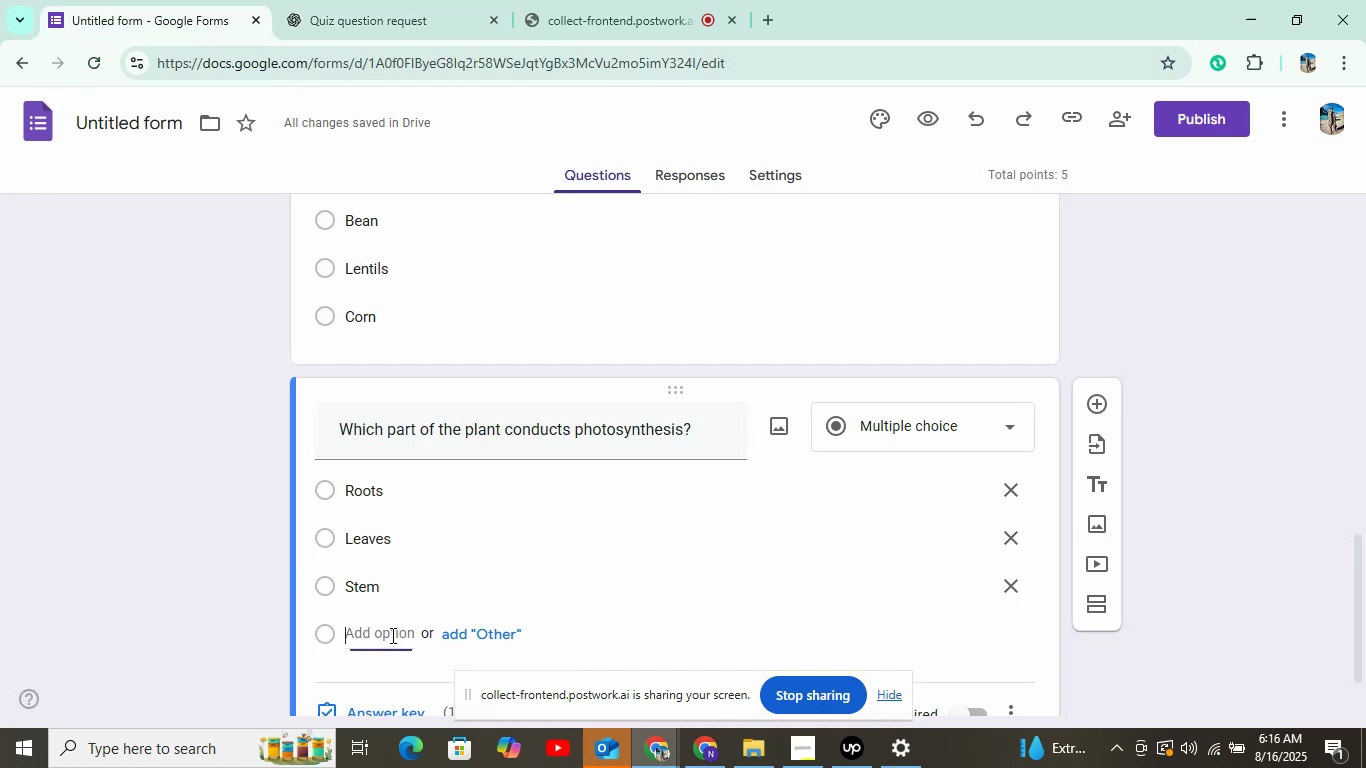 
right_click([391, 635])
 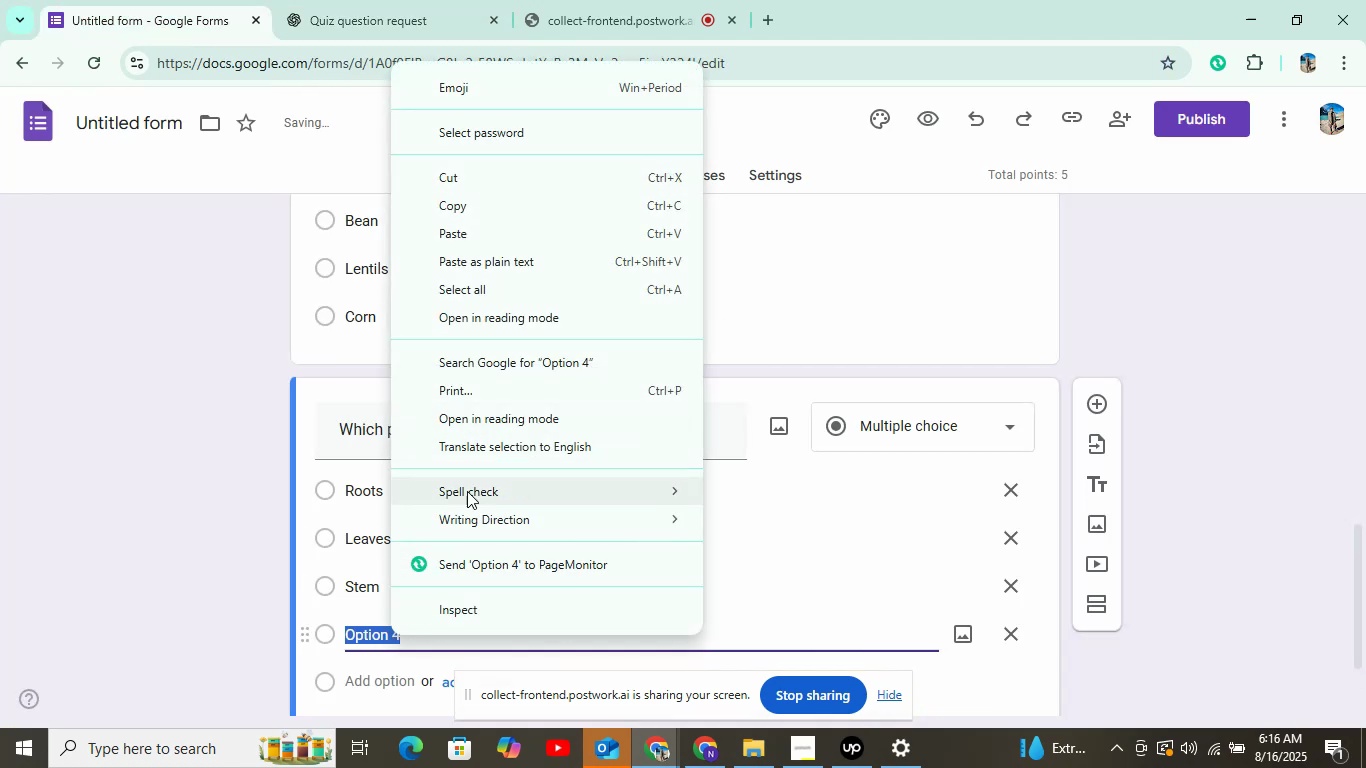 
left_click([469, 239])
 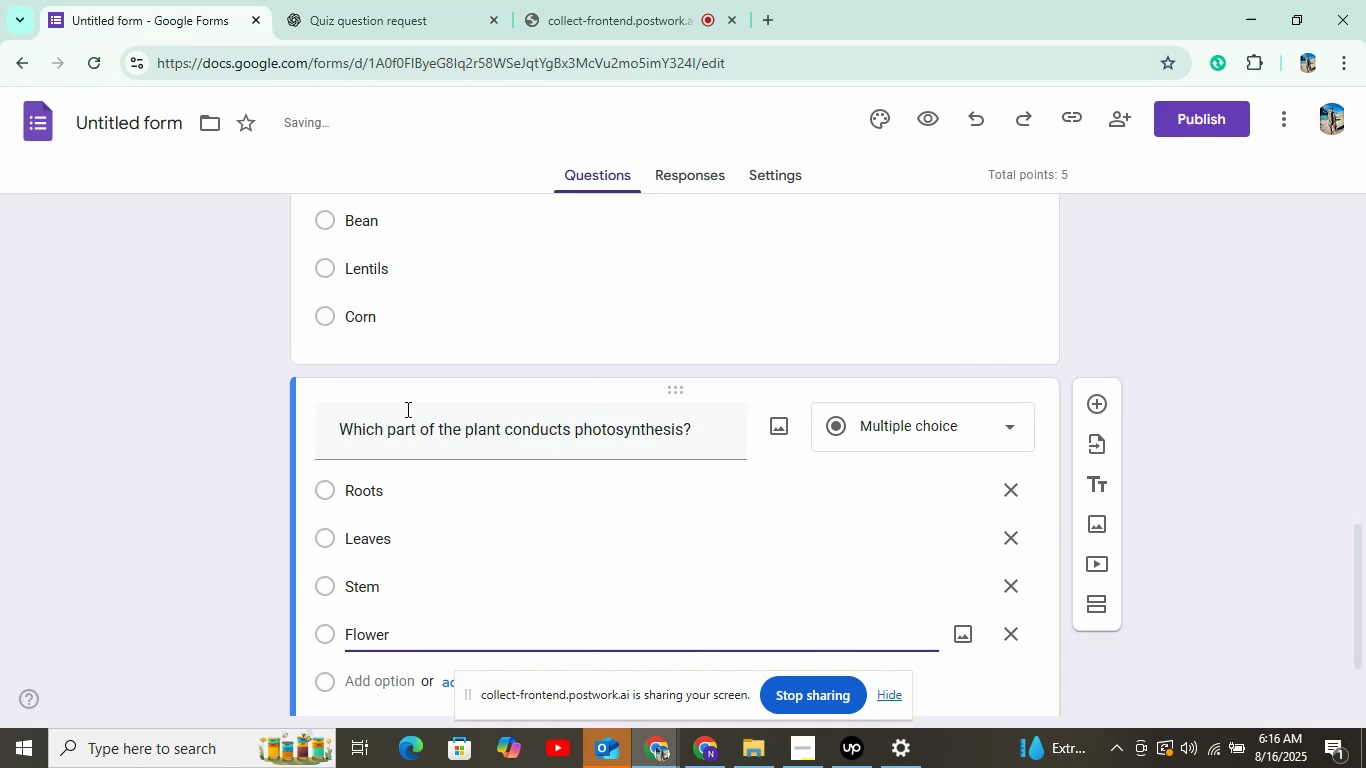 
scroll: coordinate [407, 578], scroll_direction: down, amount: 3.0
 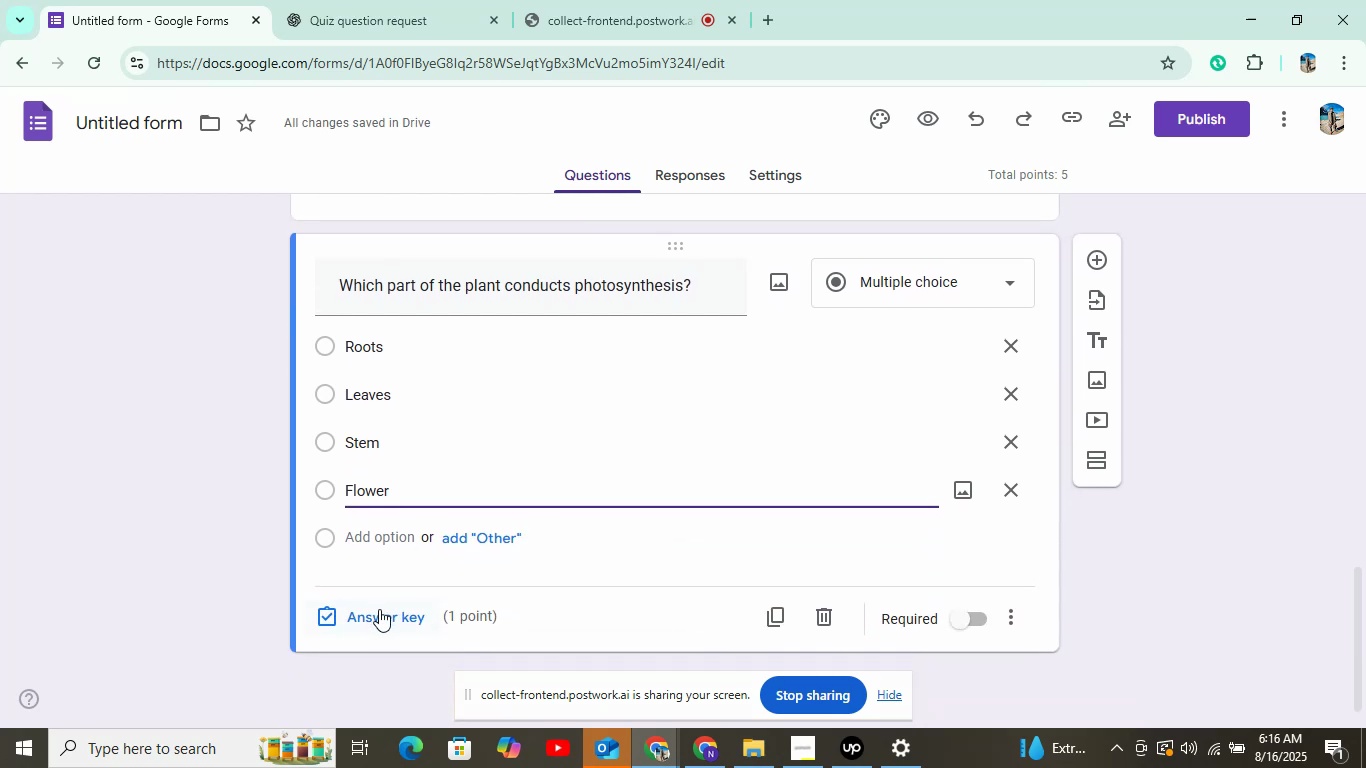 
left_click([381, 614])
 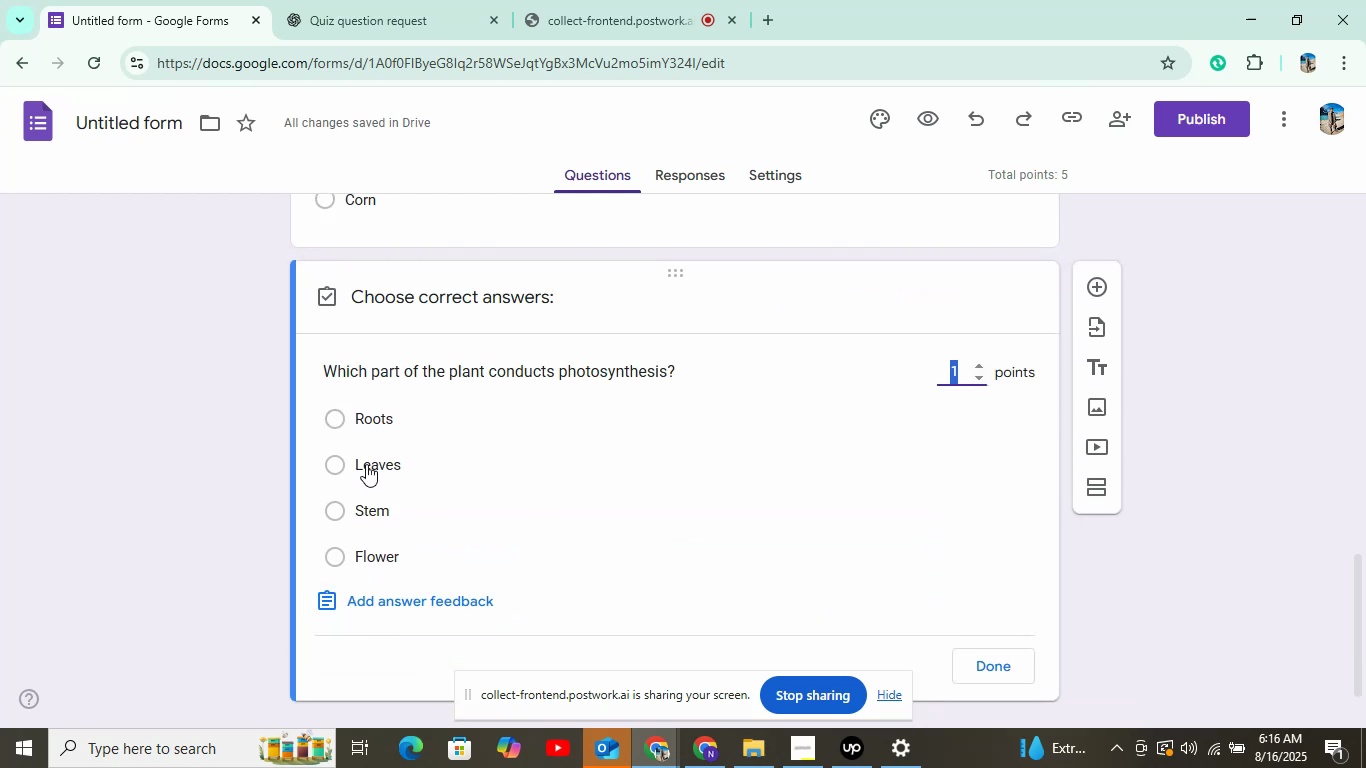 
left_click([366, 464])
 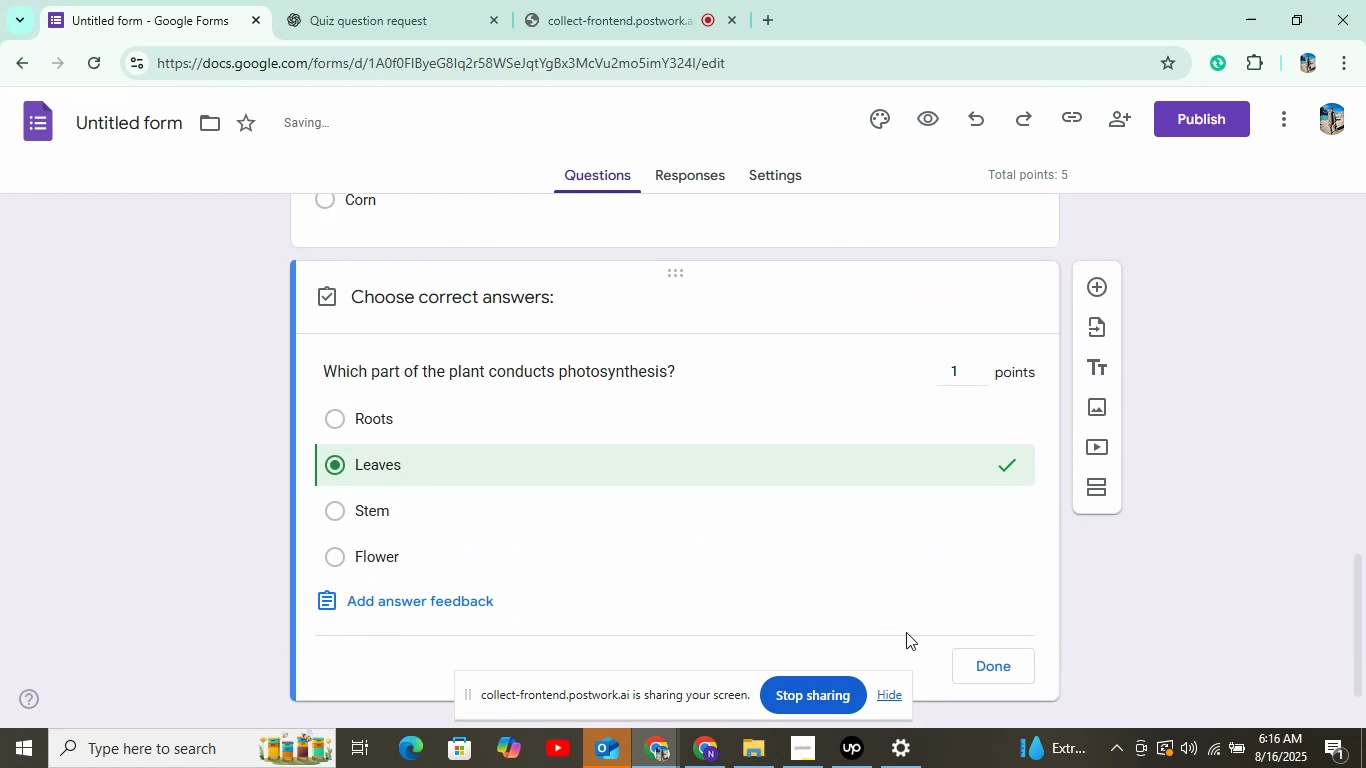 
left_click([984, 659])
 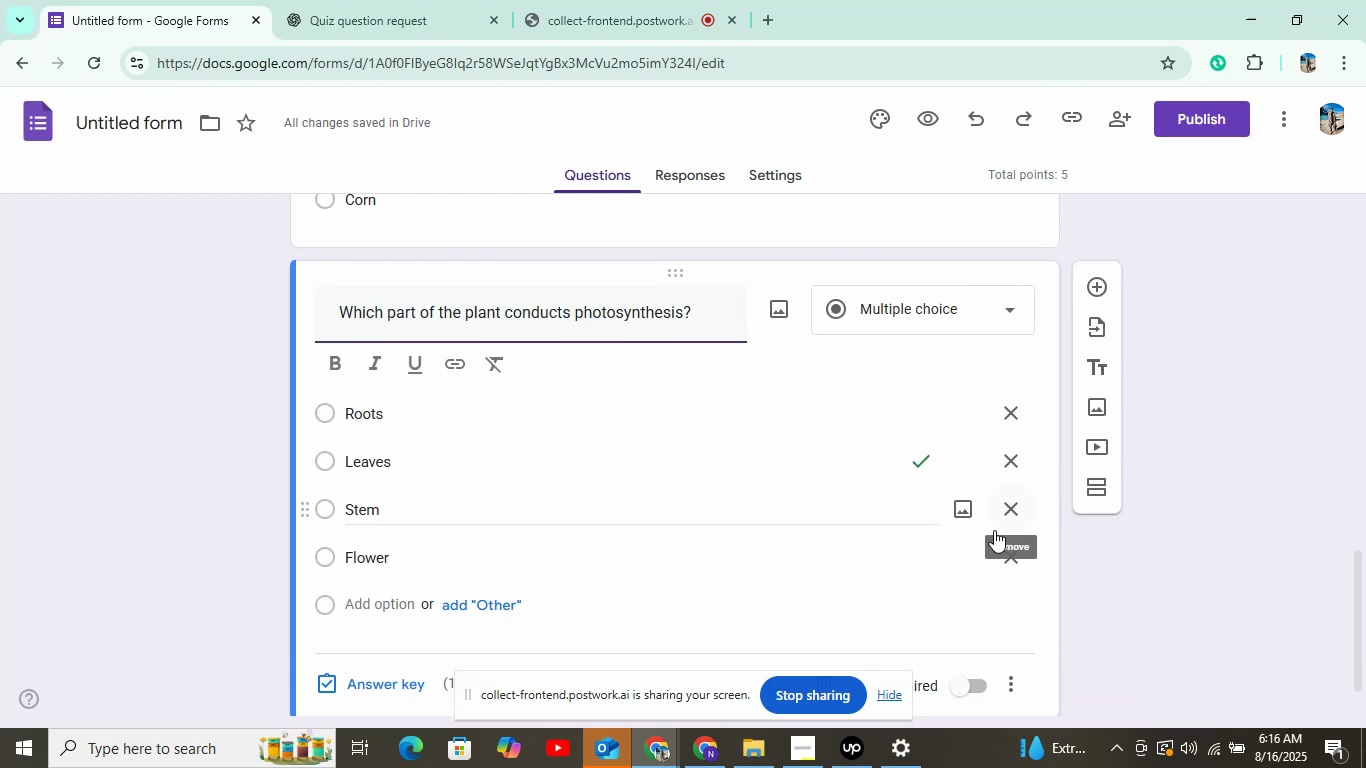 
scroll: coordinate [999, 673], scroll_direction: down, amount: 1.0
 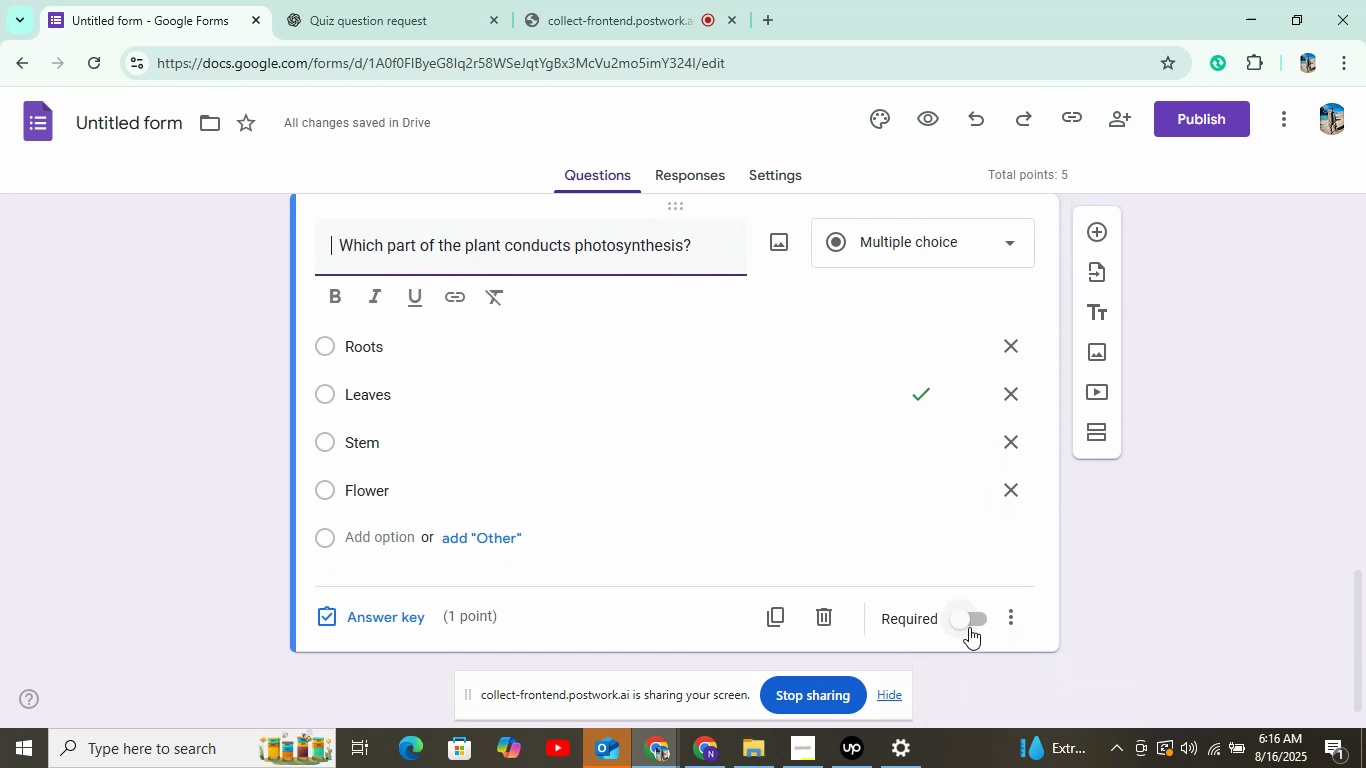 
left_click([969, 623])
 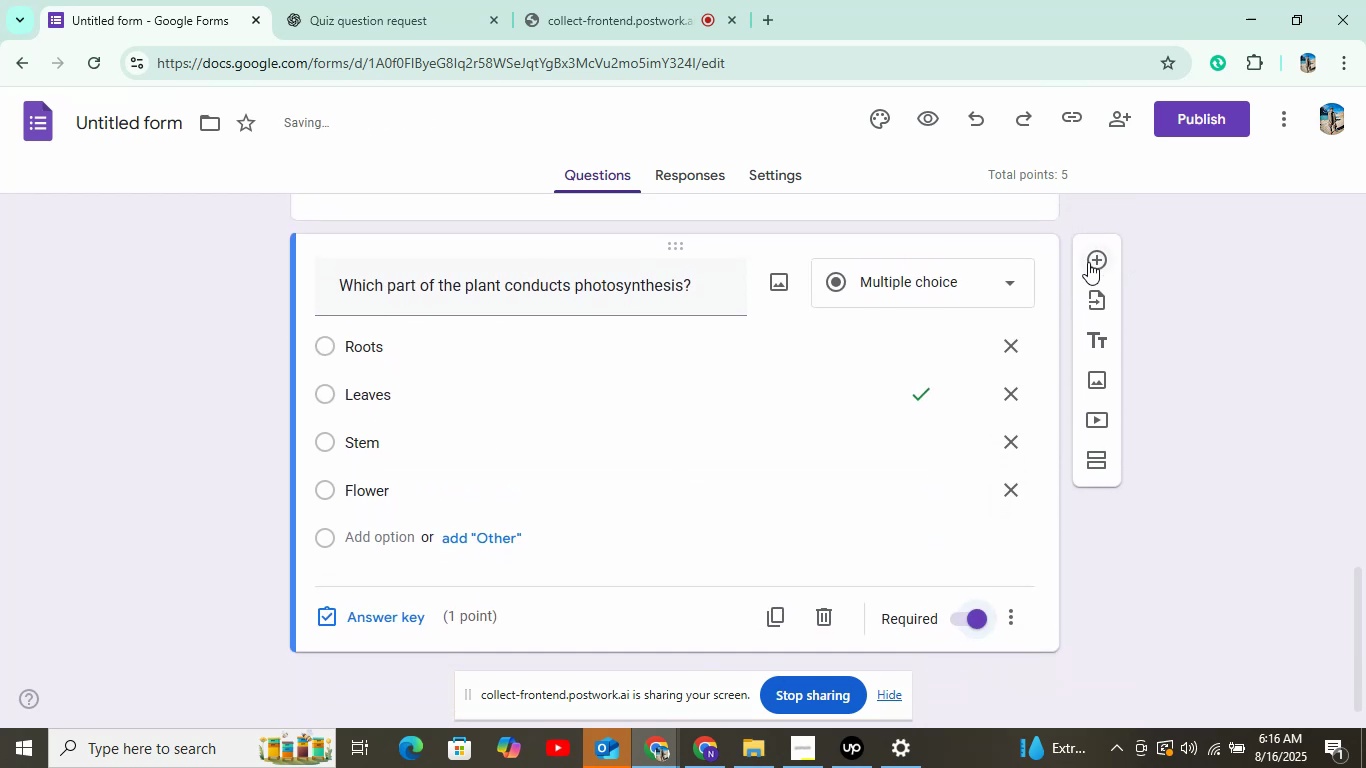 
left_click([1088, 263])
 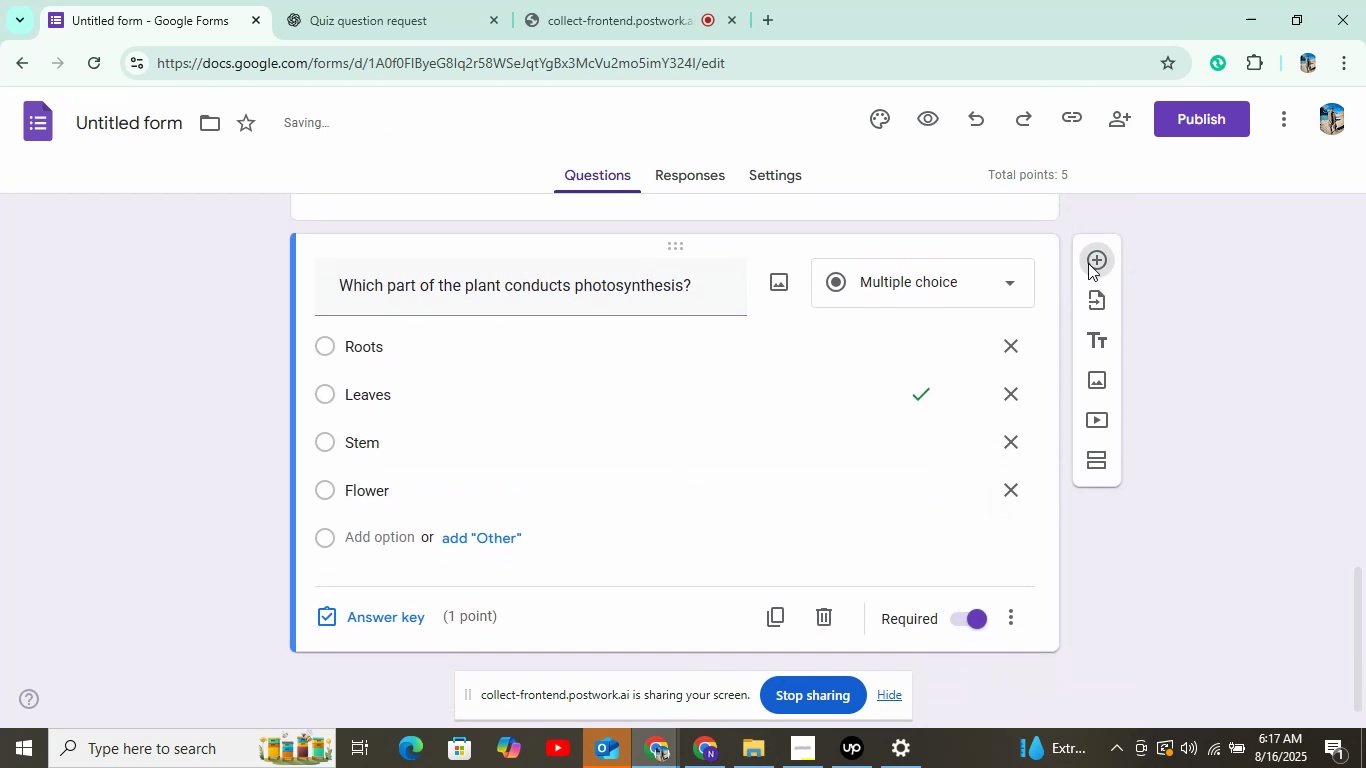 
scroll: coordinate [952, 365], scroll_direction: down, amount: 3.0
 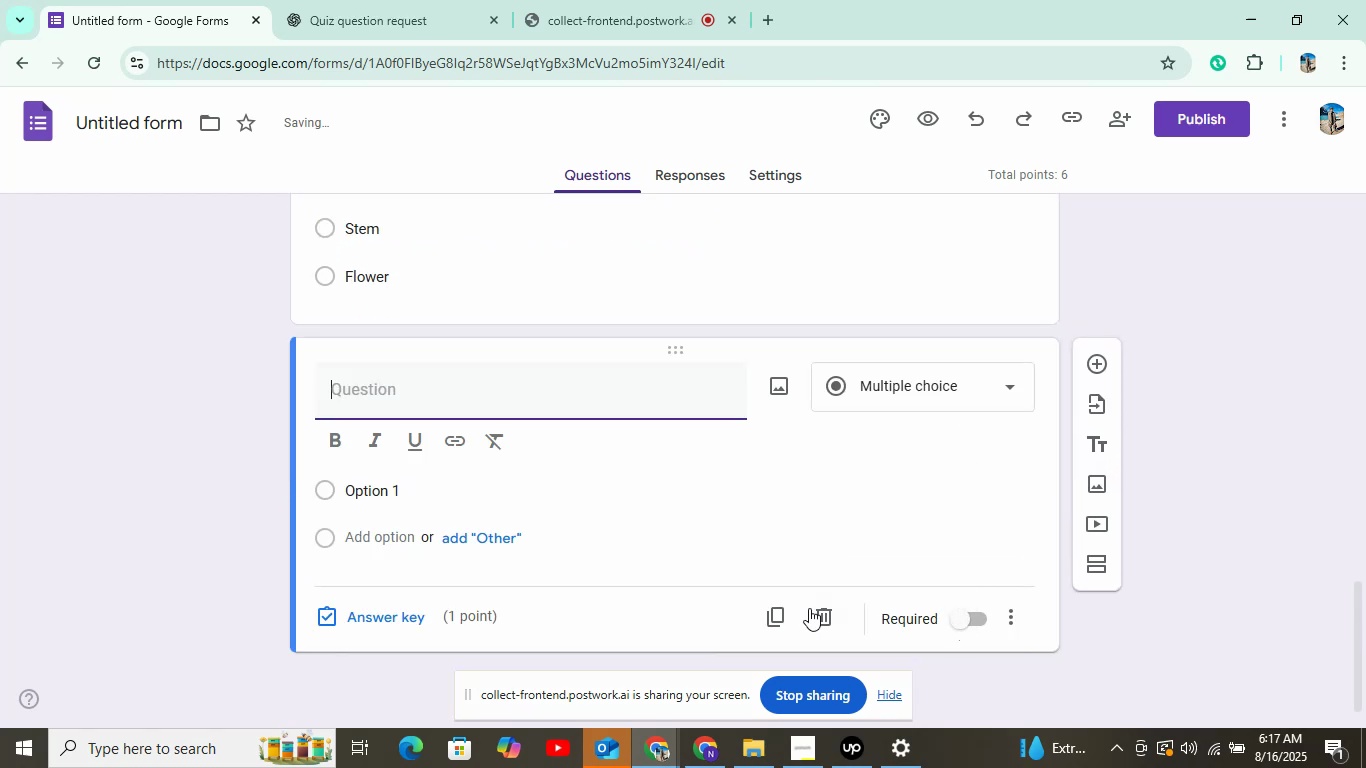 
left_click([833, 614])
 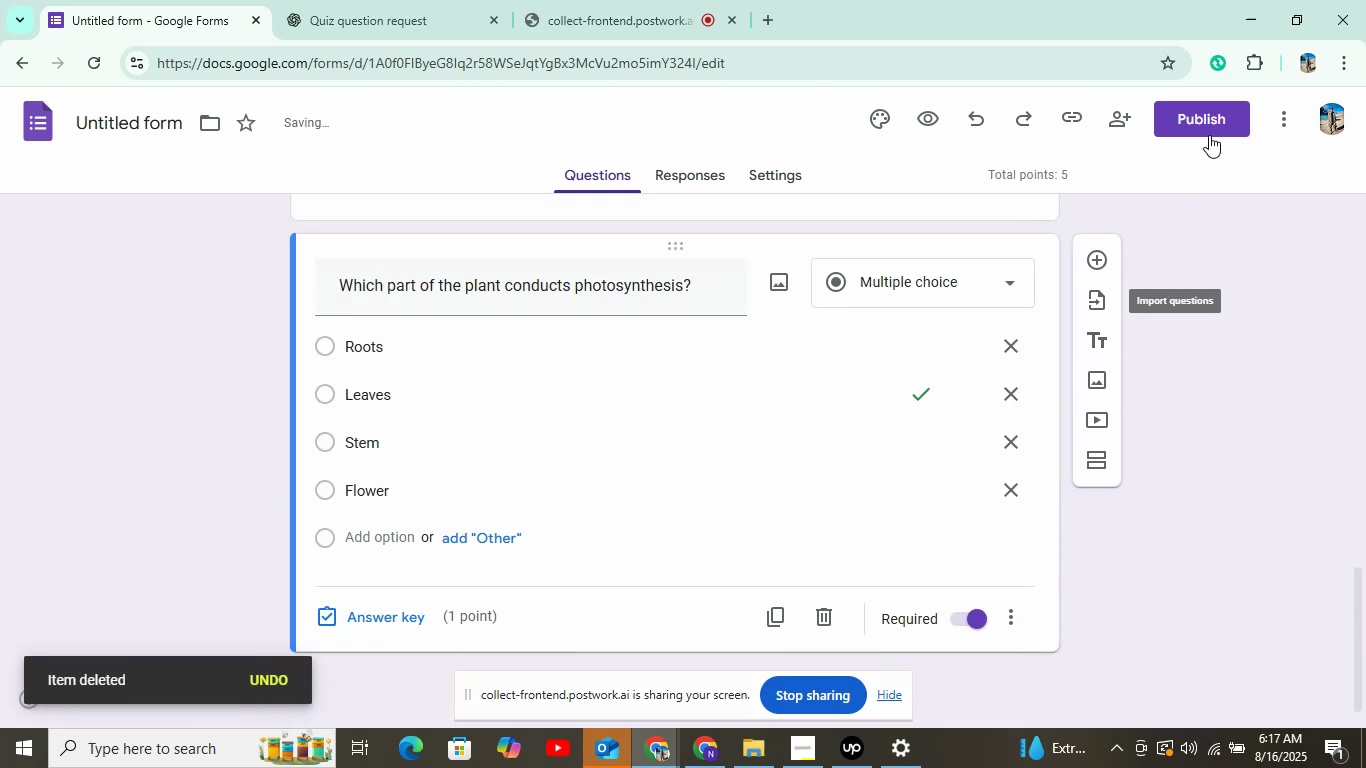 
left_click([1203, 122])
 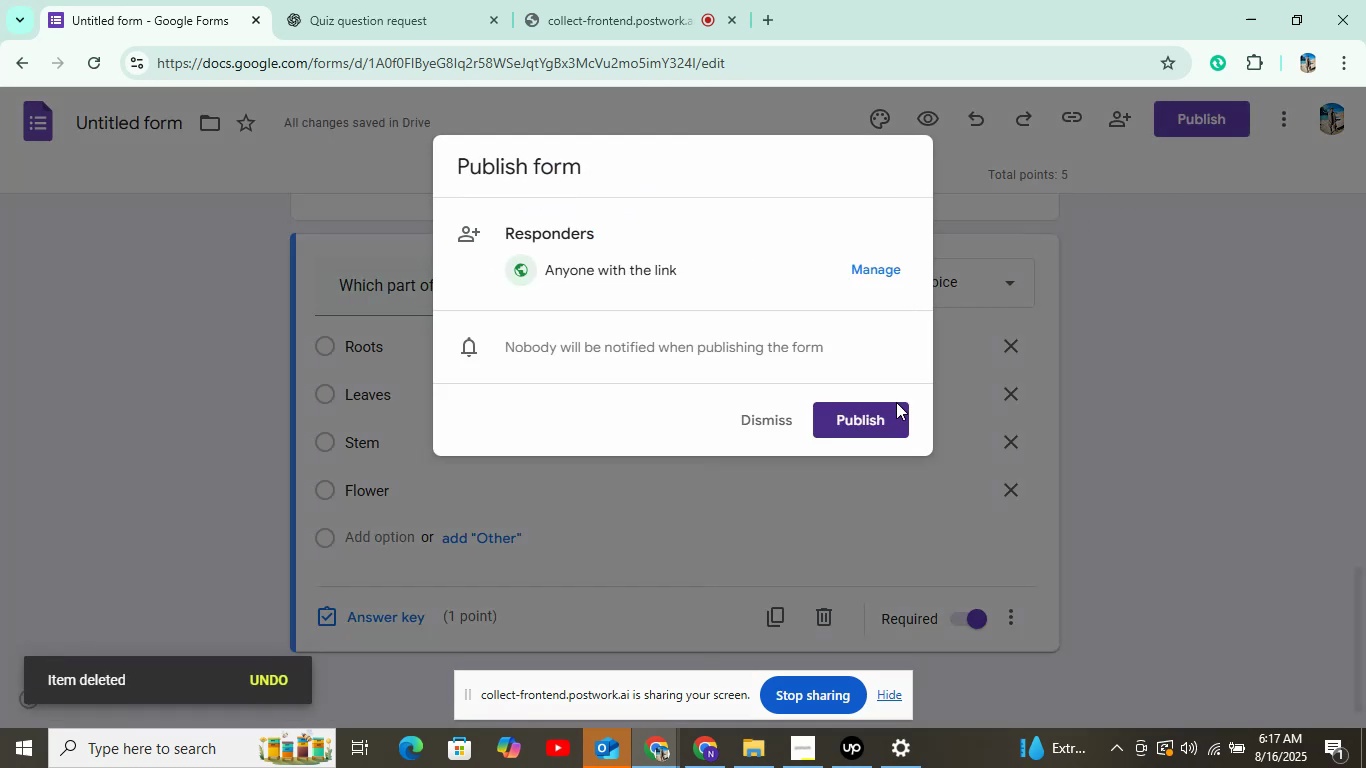 
left_click([875, 412])
 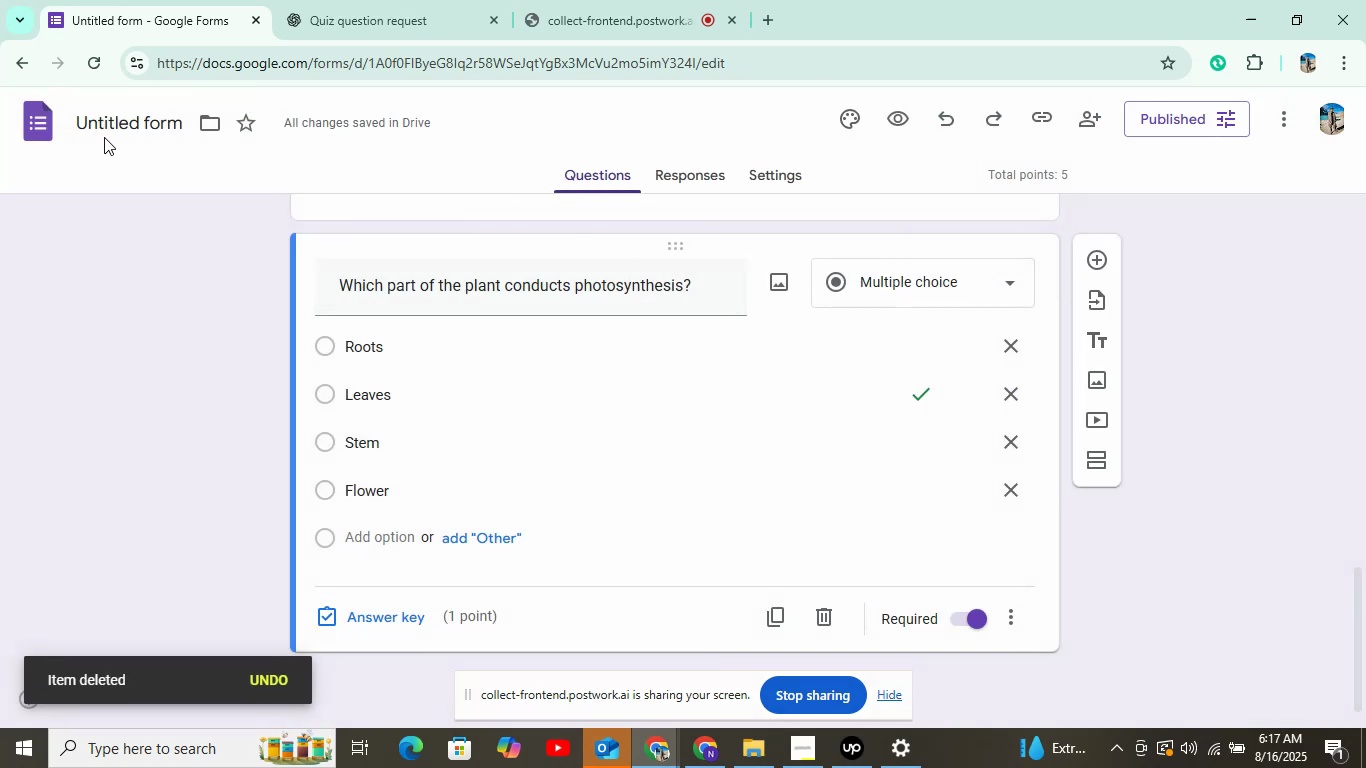 
left_click([36, 129])
 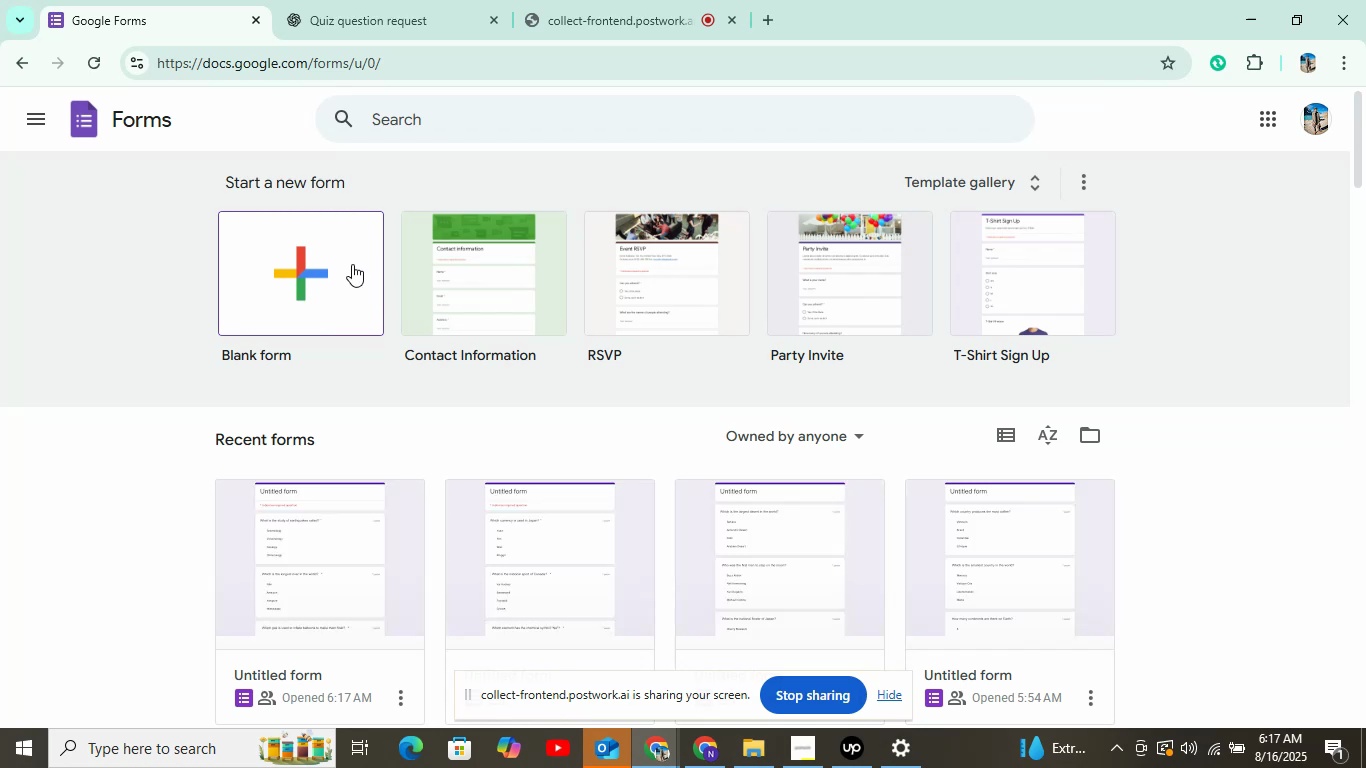 
wait(5.85)
 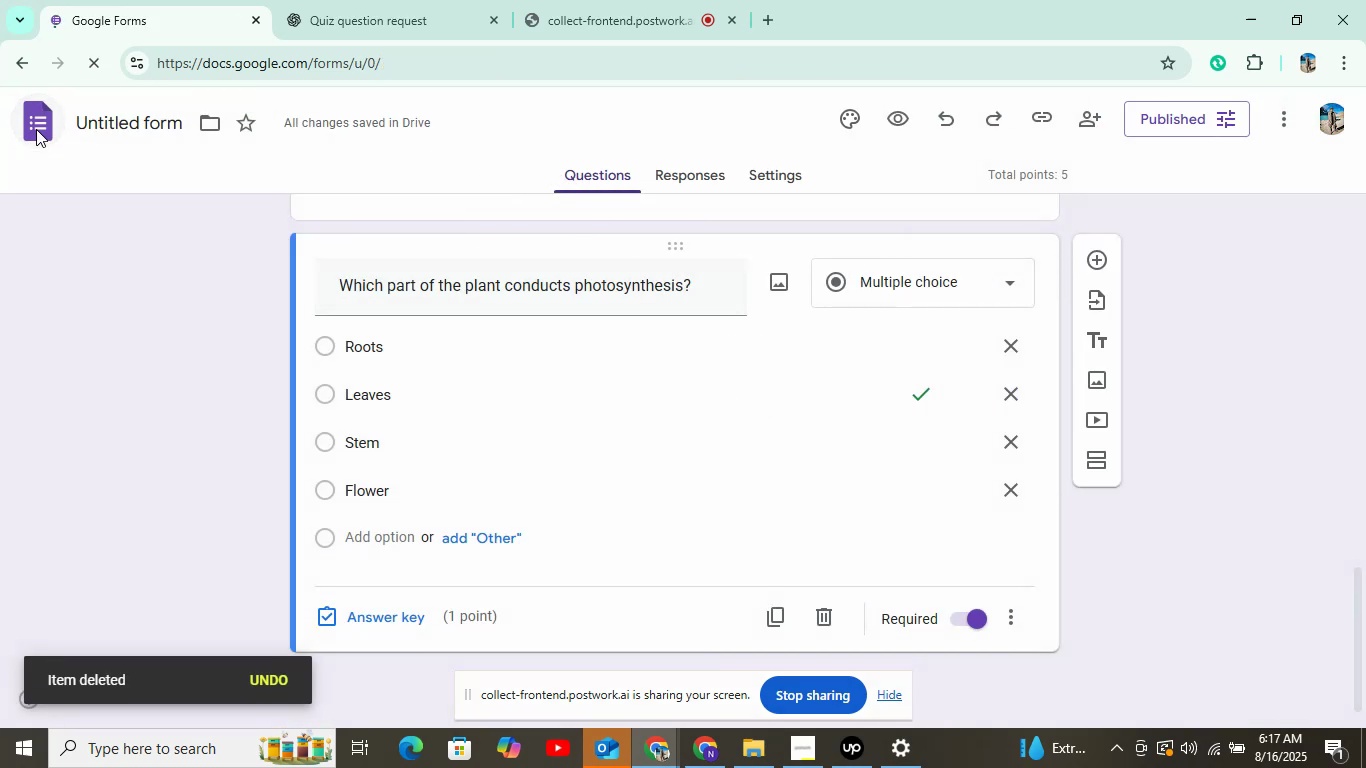 
left_click([352, 264])
 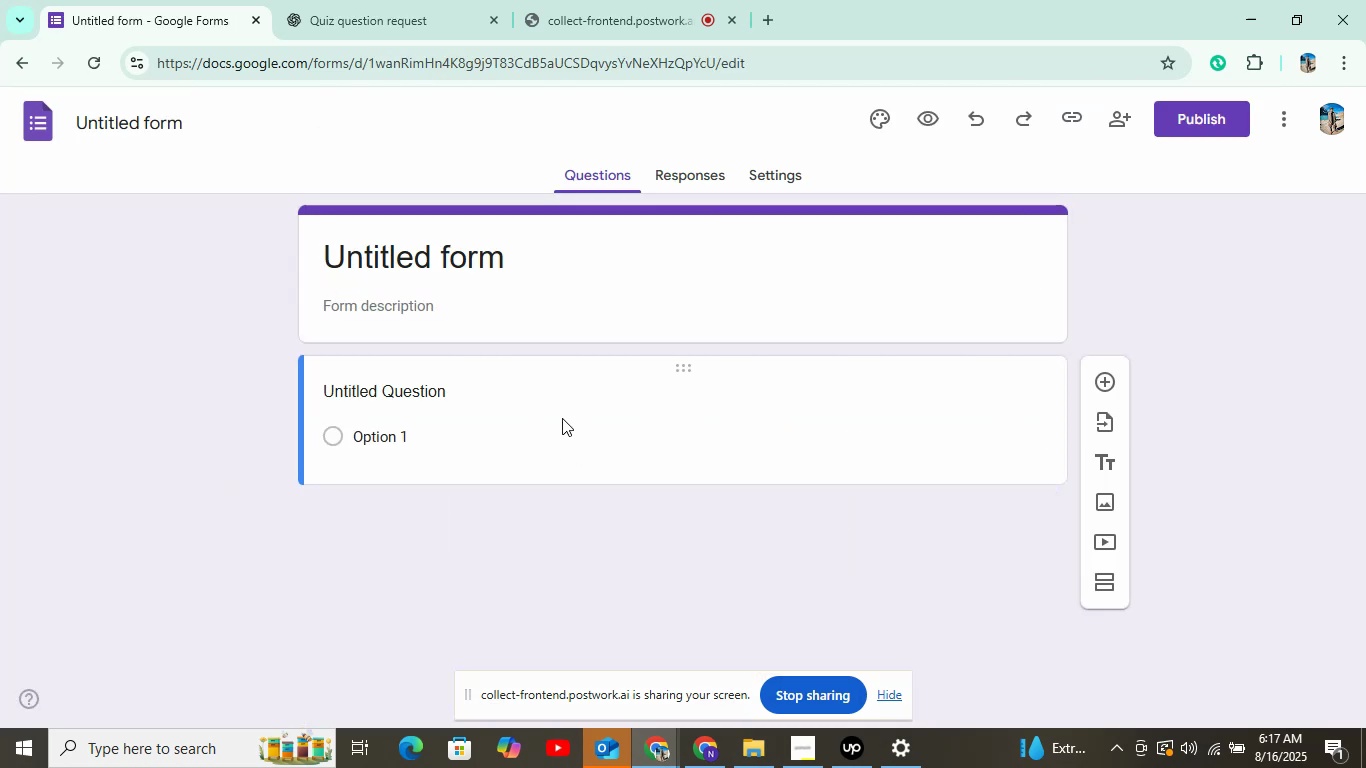 
wait(5.0)
 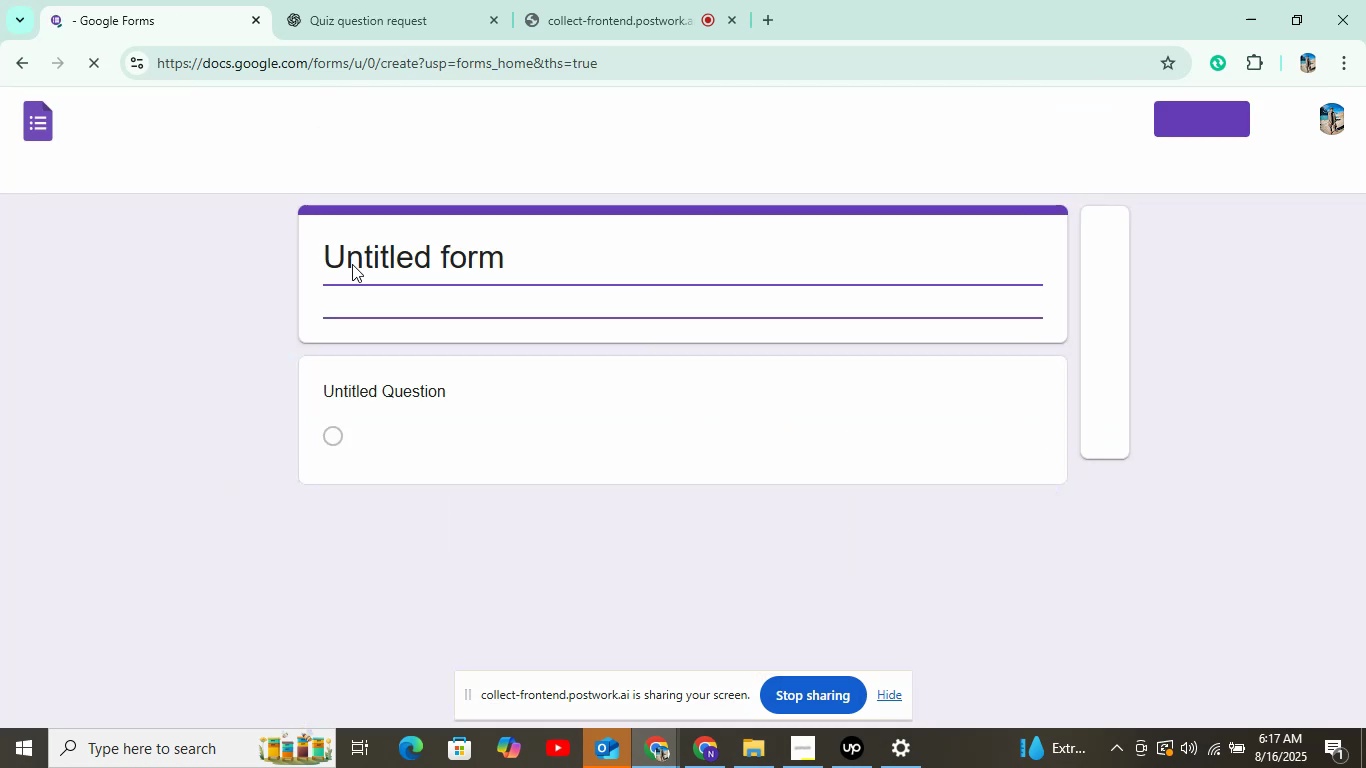 
left_click([421, 31])
 